 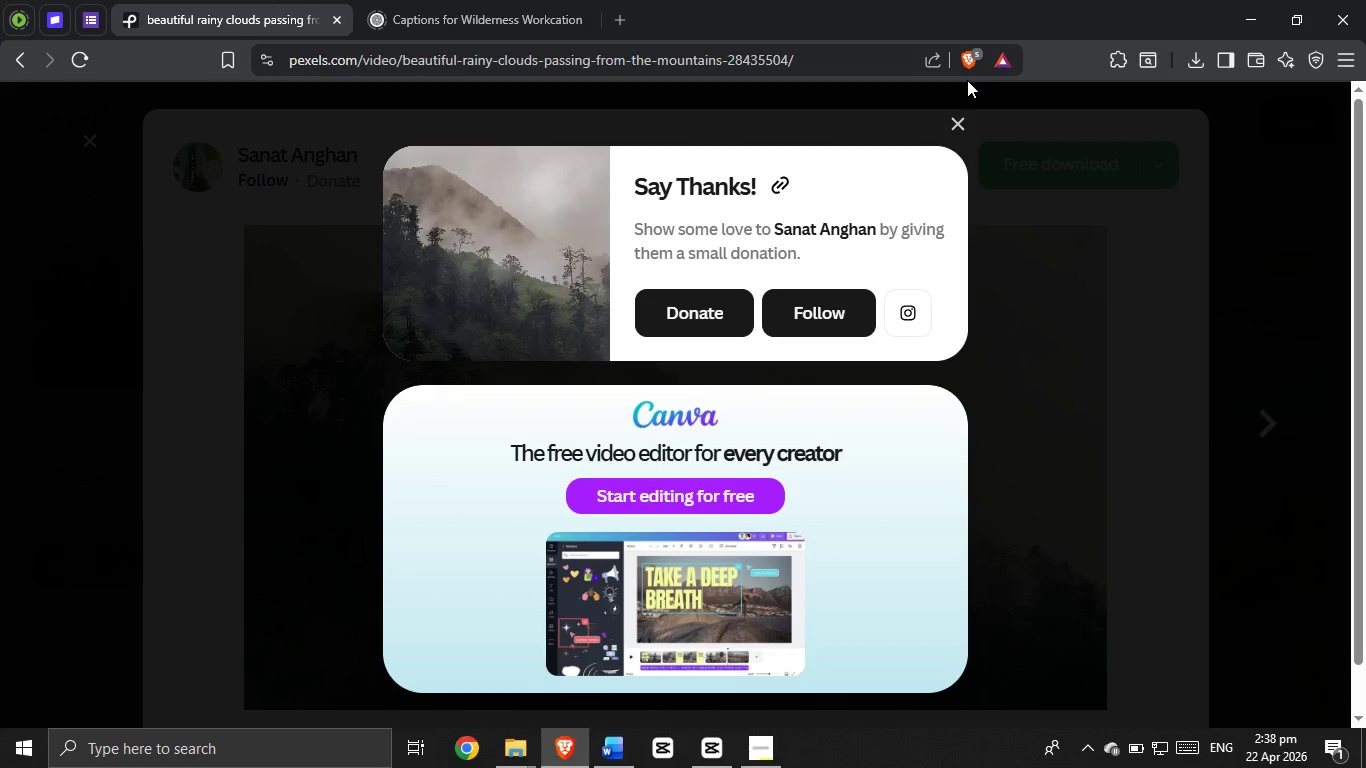 
left_click([1189, 62])
 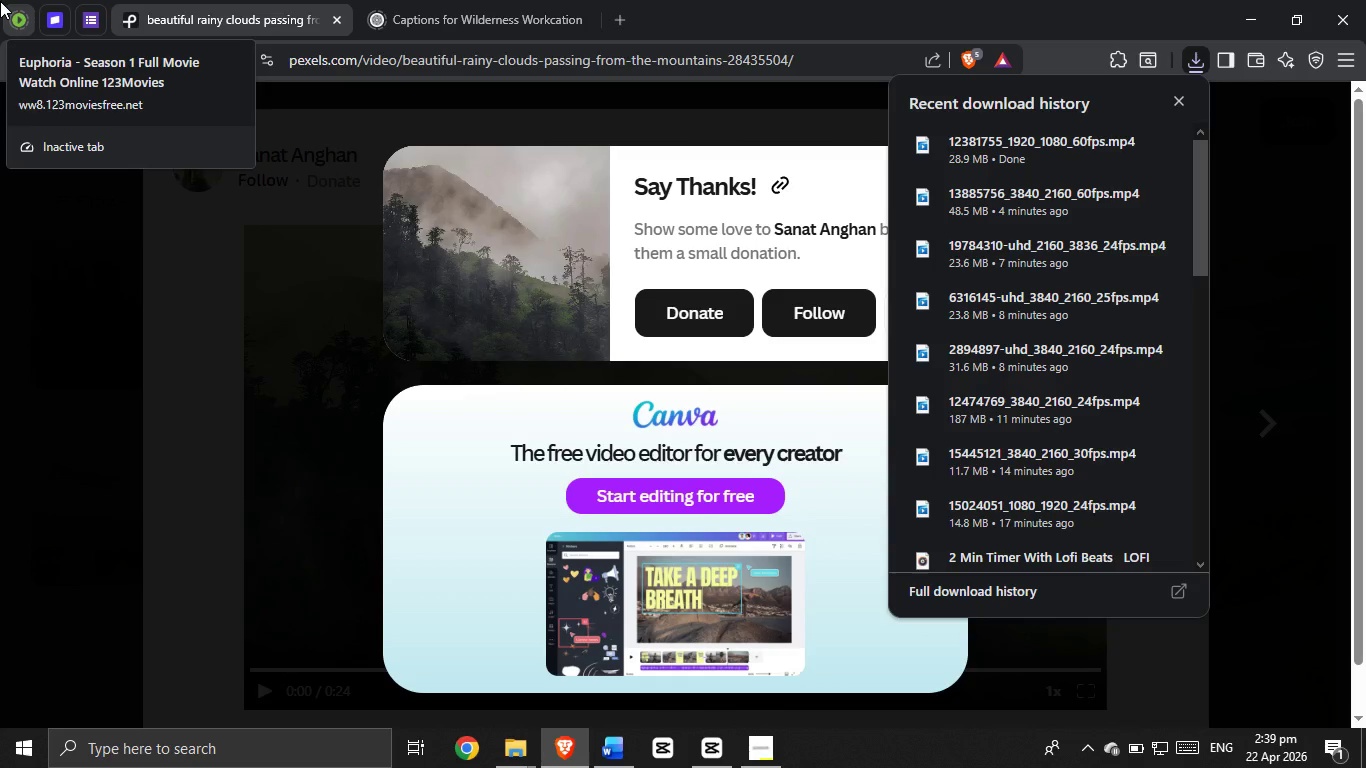 
wait(34.41)
 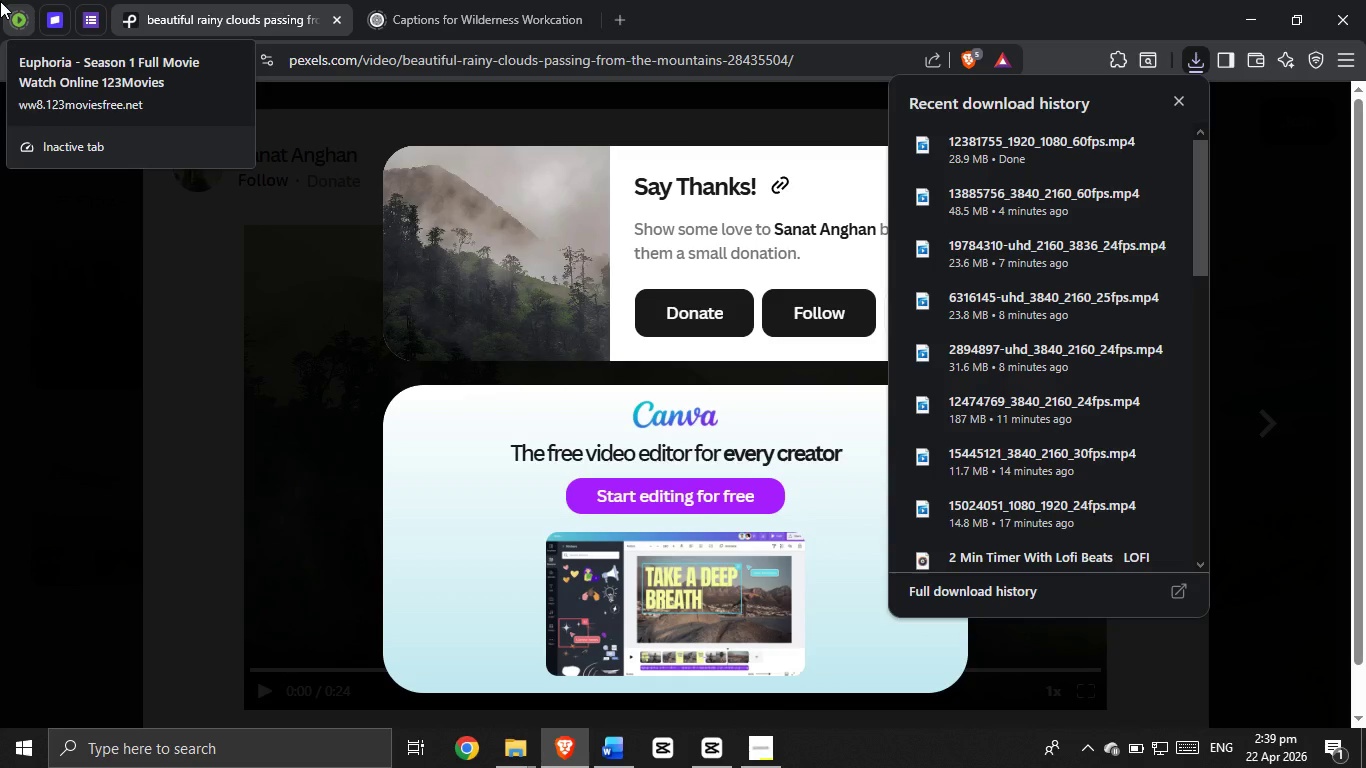 
left_click_drag(start_coordinate=[982, 134], to_coordinate=[952, 554])
 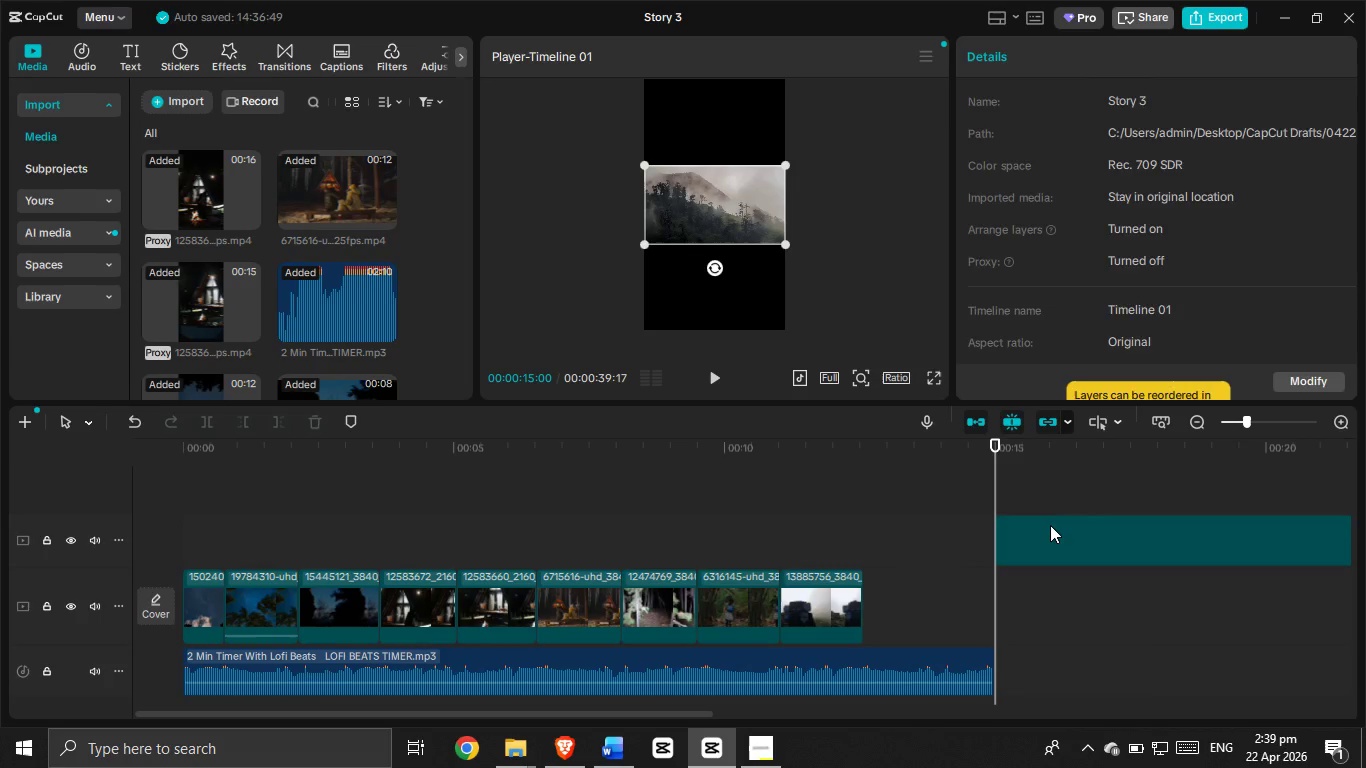 
left_click_drag(start_coordinate=[1050, 524], to_coordinate=[900, 600])
 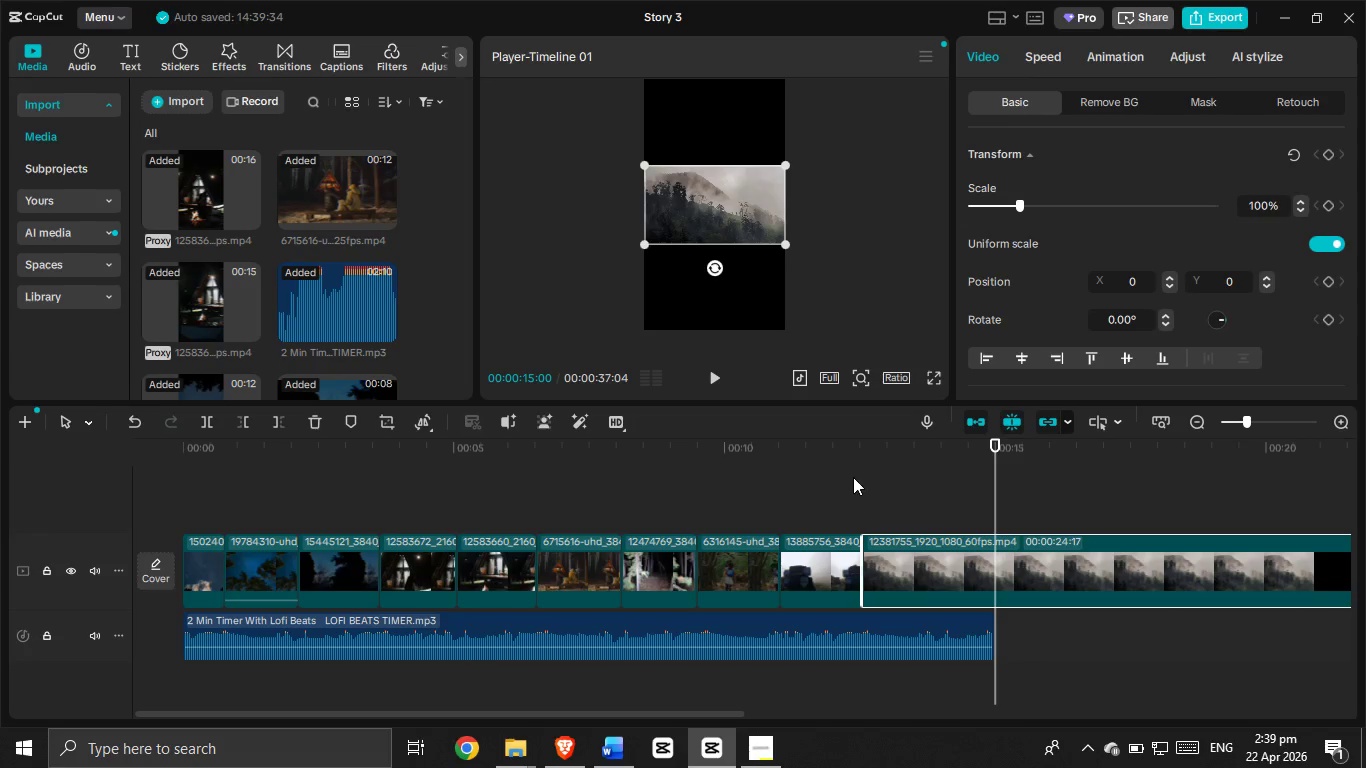 
left_click([853, 476])
 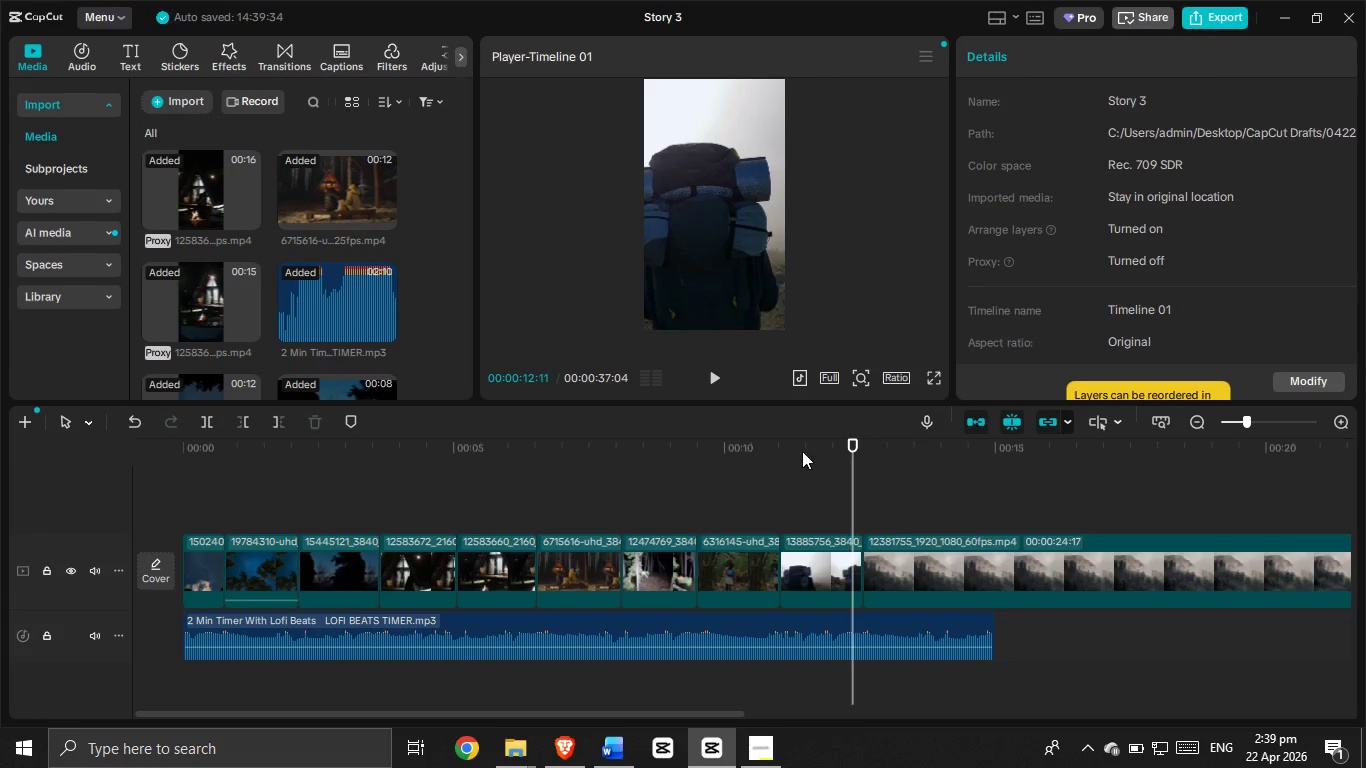 
left_click([718, 377])
 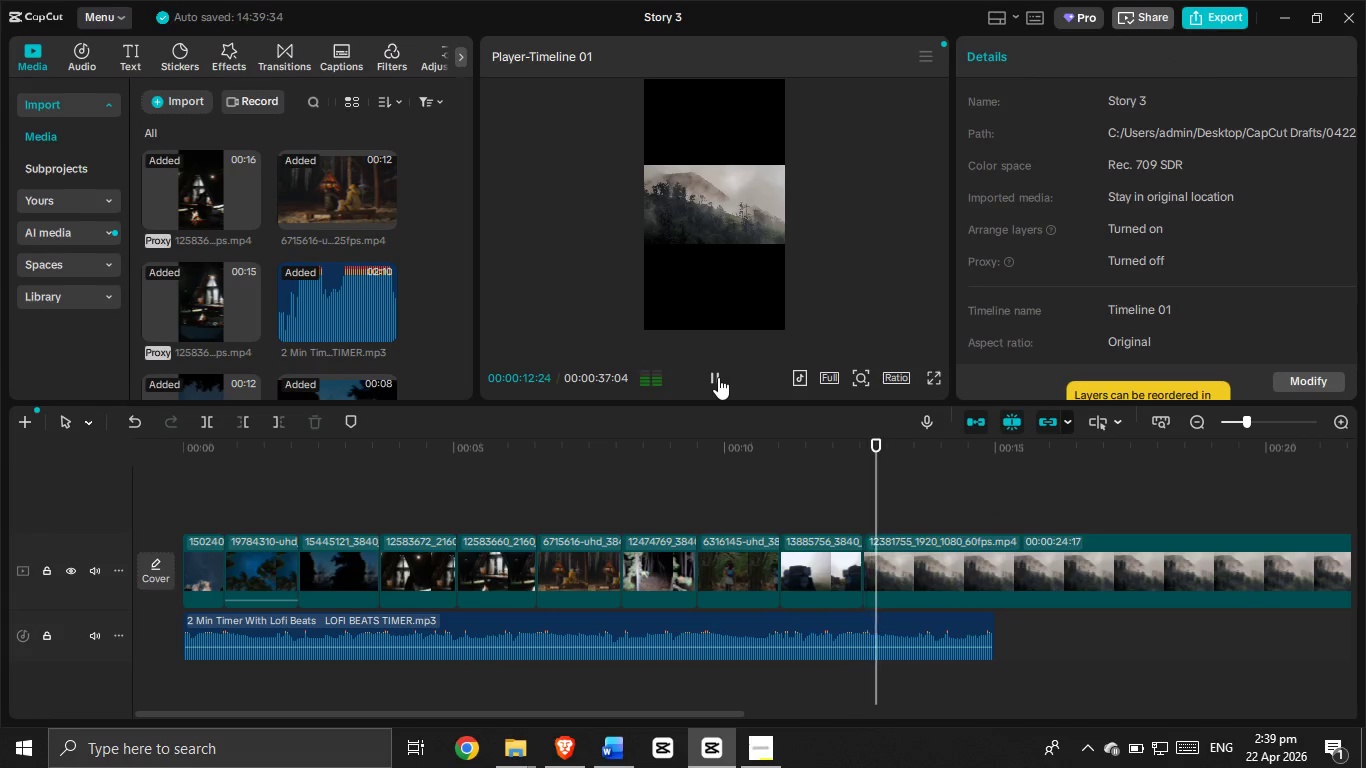 
left_click([718, 377])
 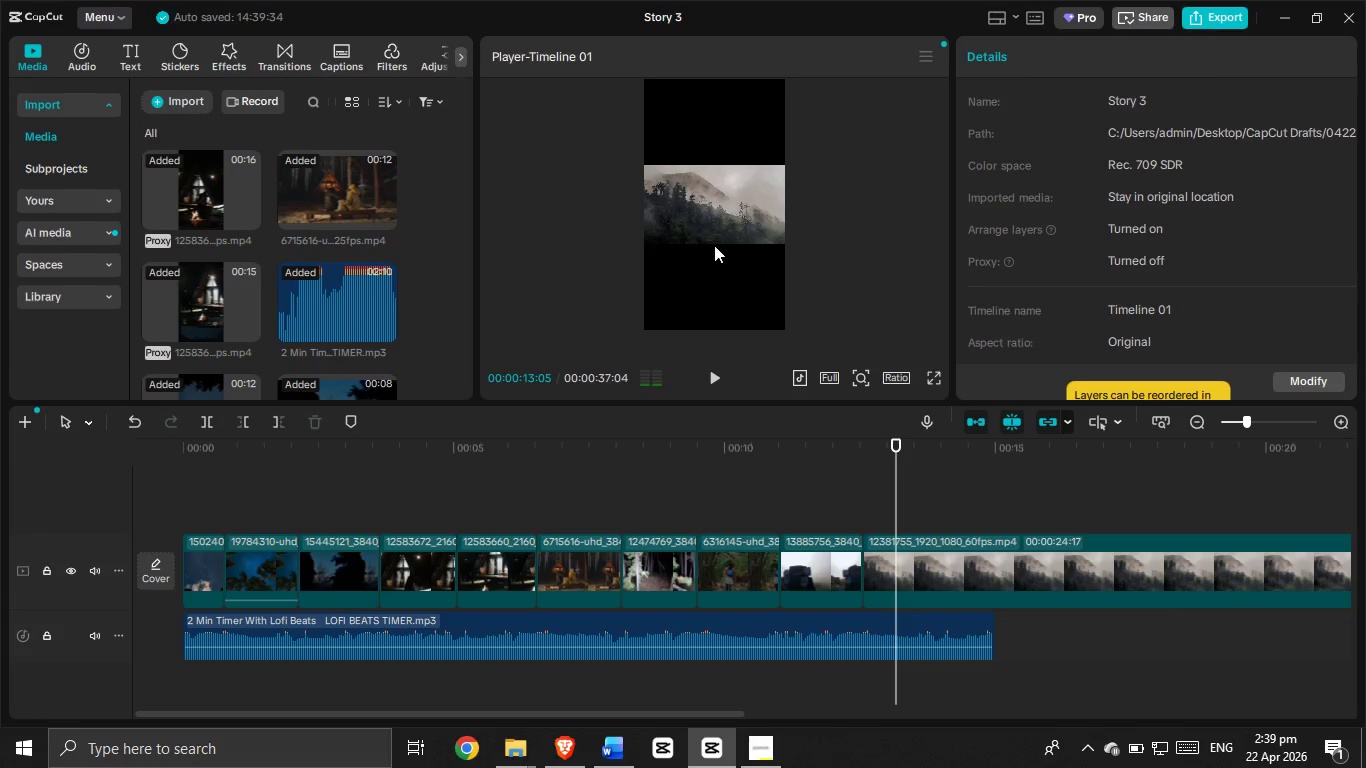 
left_click([724, 230])
 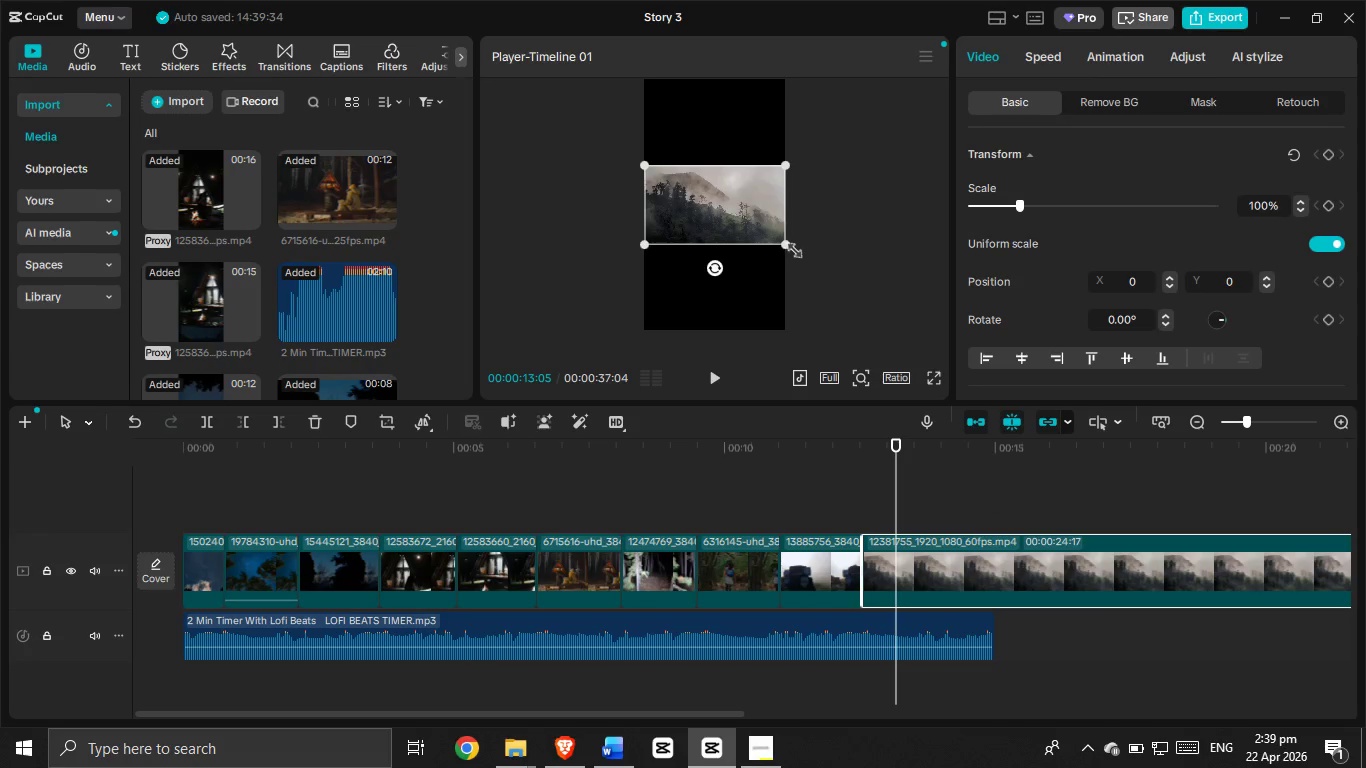 
left_click_drag(start_coordinate=[786, 244], to_coordinate=[975, 450])
 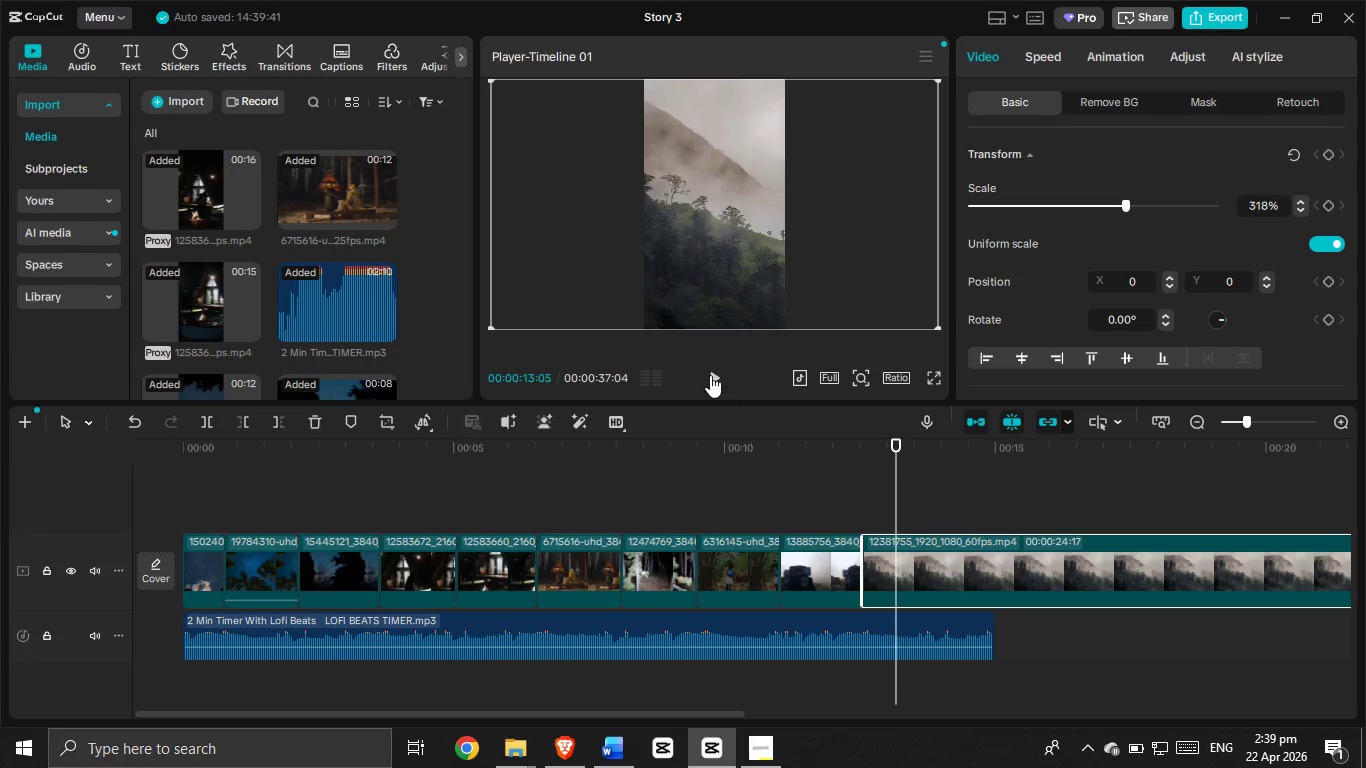 
left_click([708, 371])
 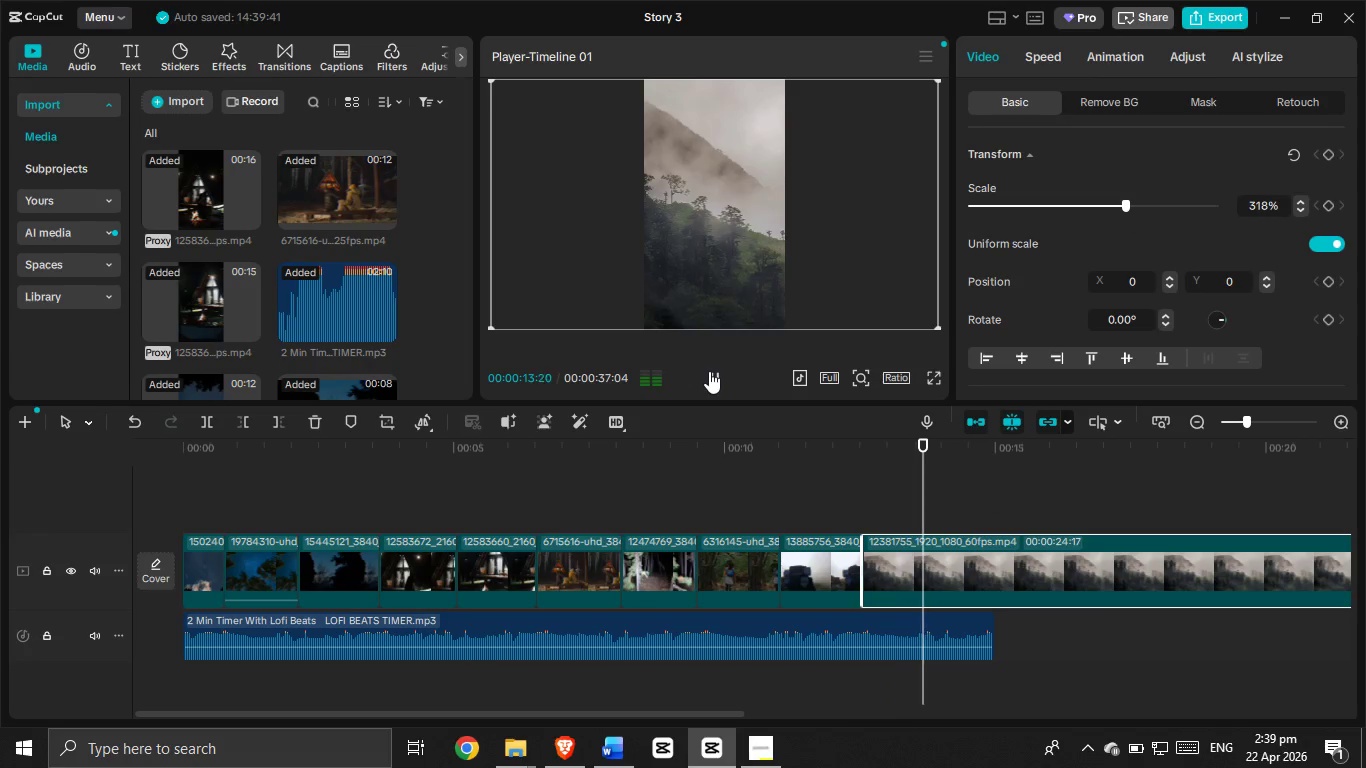 
left_click([709, 371])
 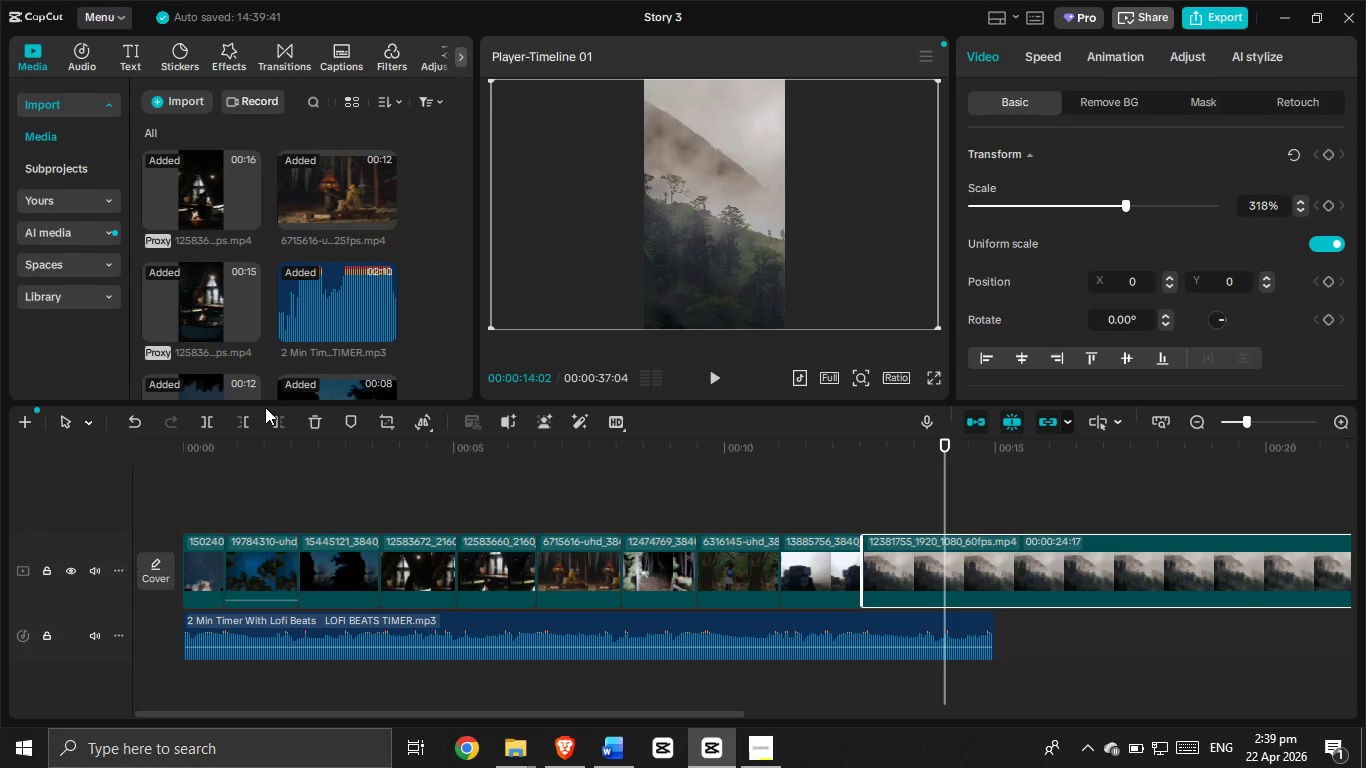 
left_click([284, 427])
 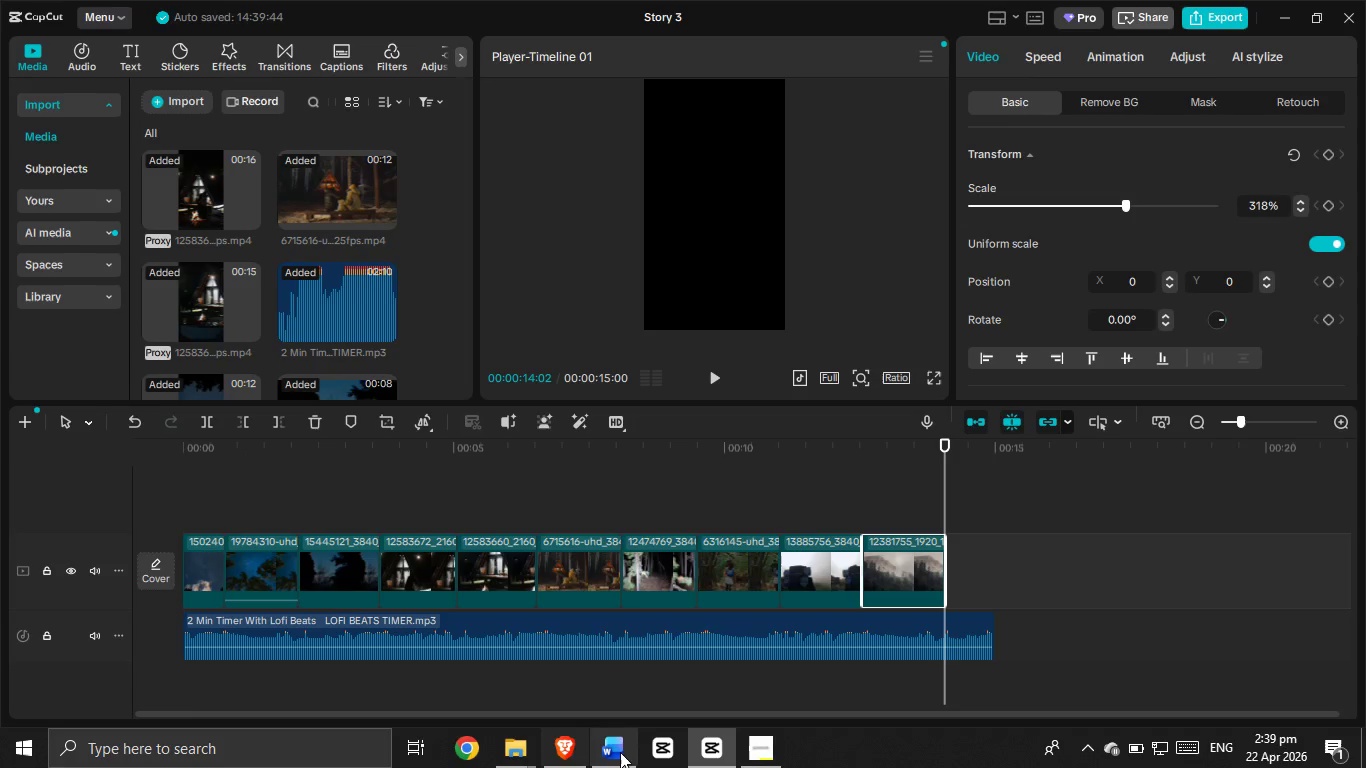 
left_click([566, 753])
 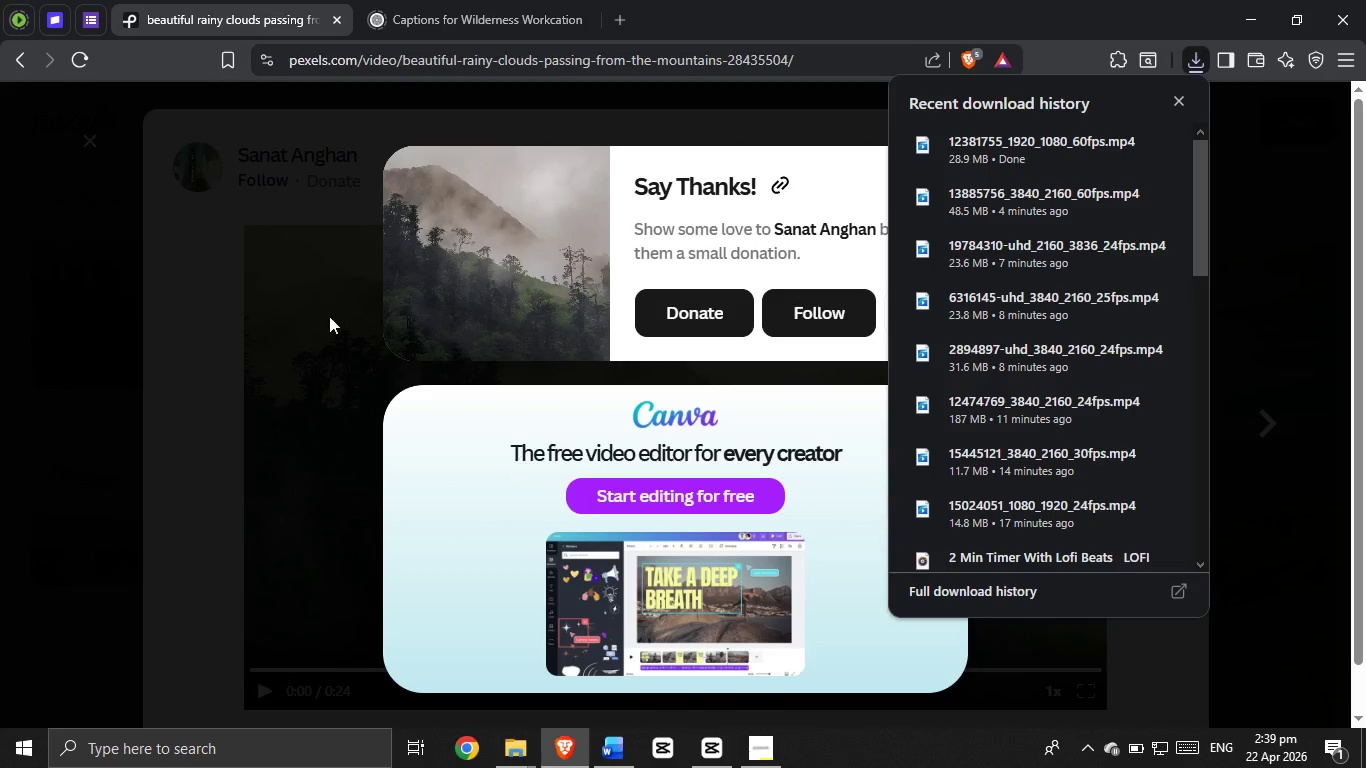 
left_click([286, 266])
 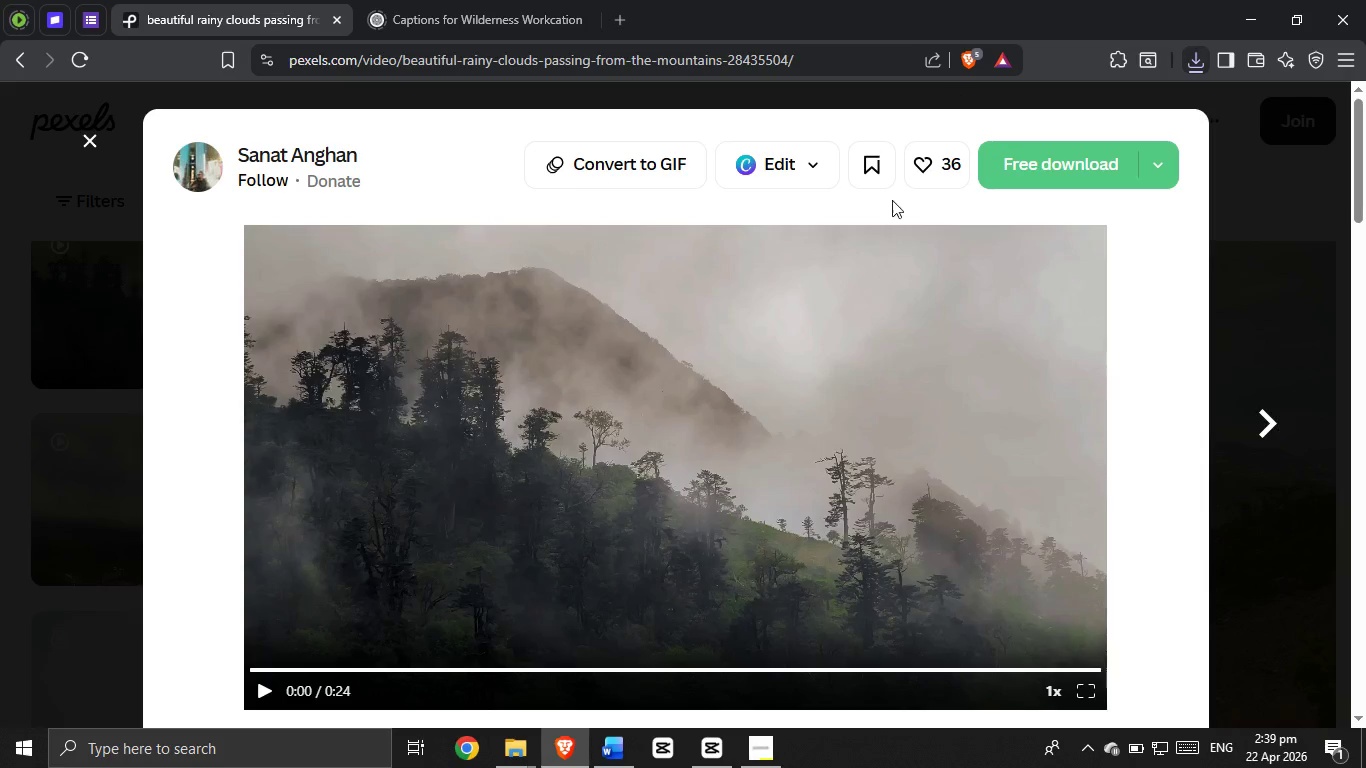 
scroll: coordinate [881, 335], scroll_direction: down, amount: 12.0
 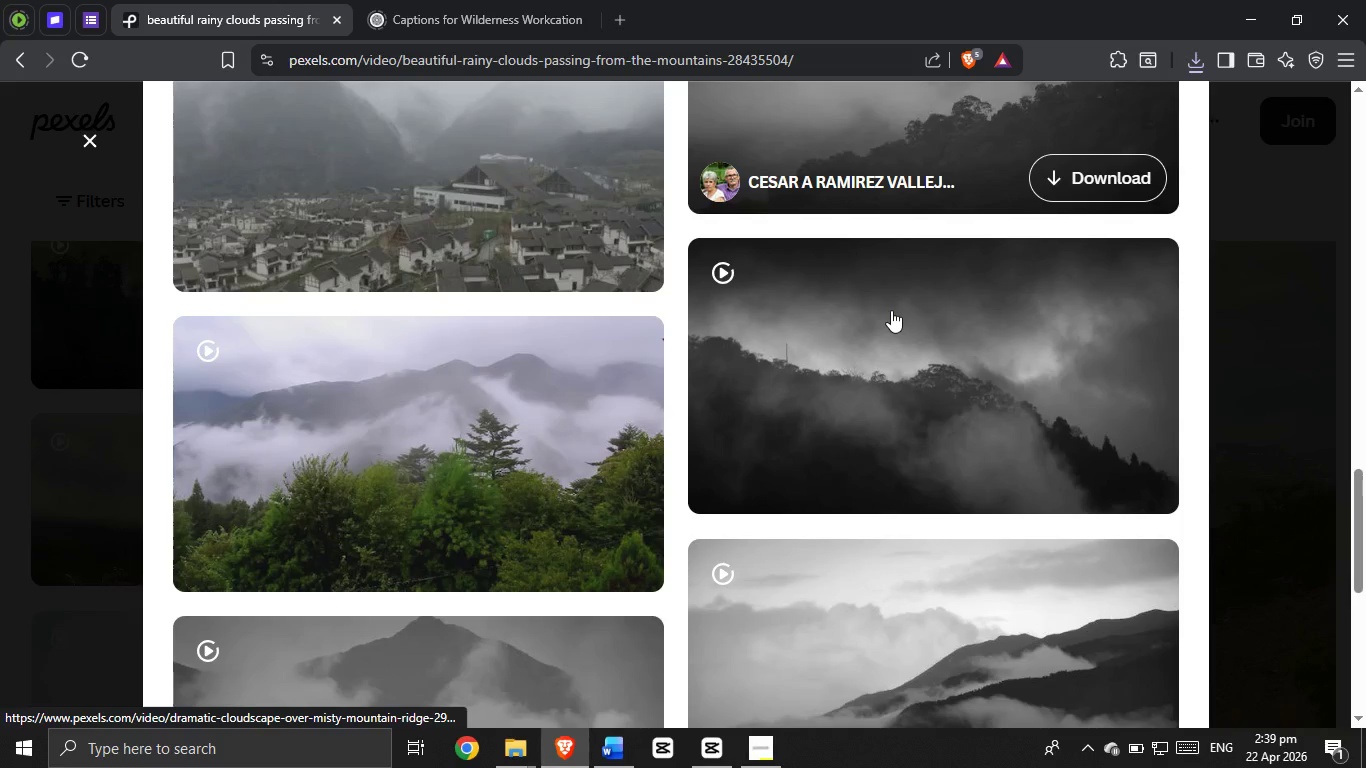 
left_click([932, 353])
 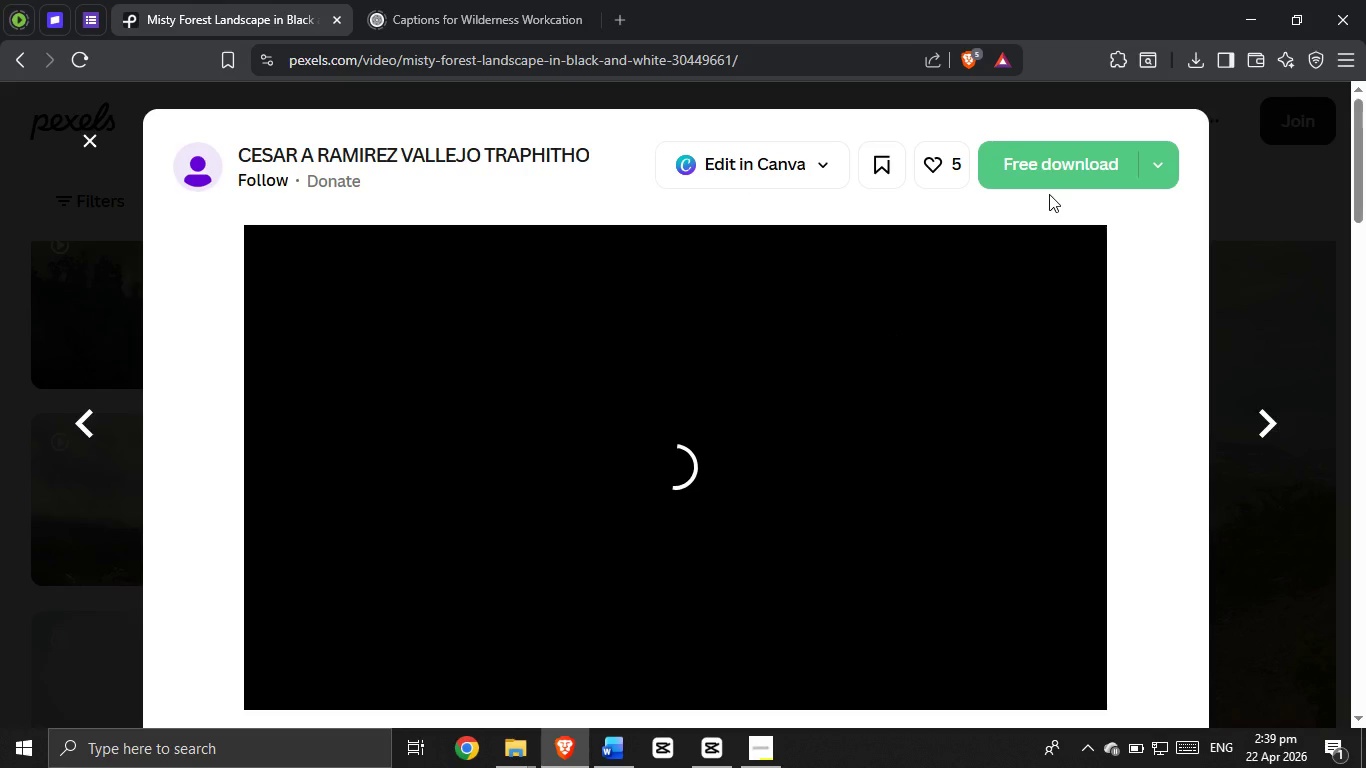 
scroll: coordinate [873, 399], scroll_direction: up, amount: 5.0
 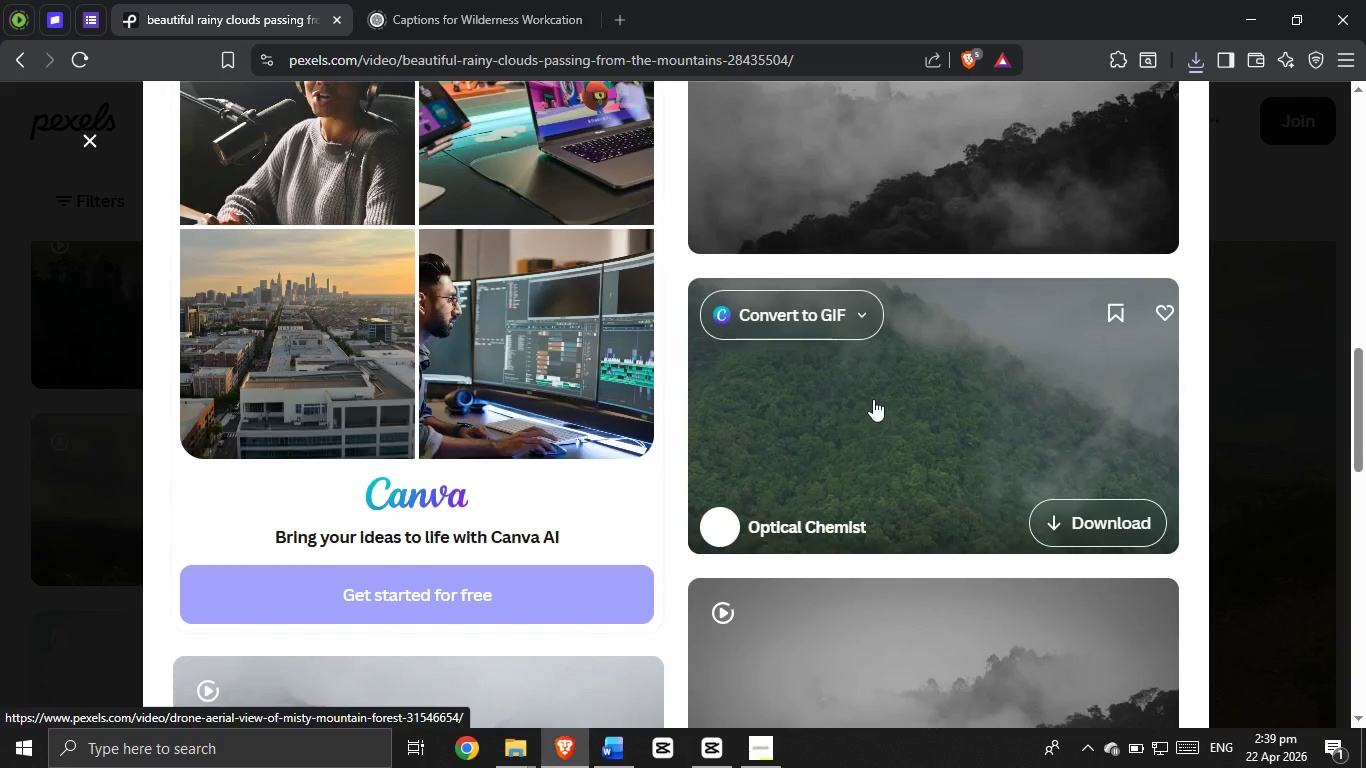 
wait(9.2)
 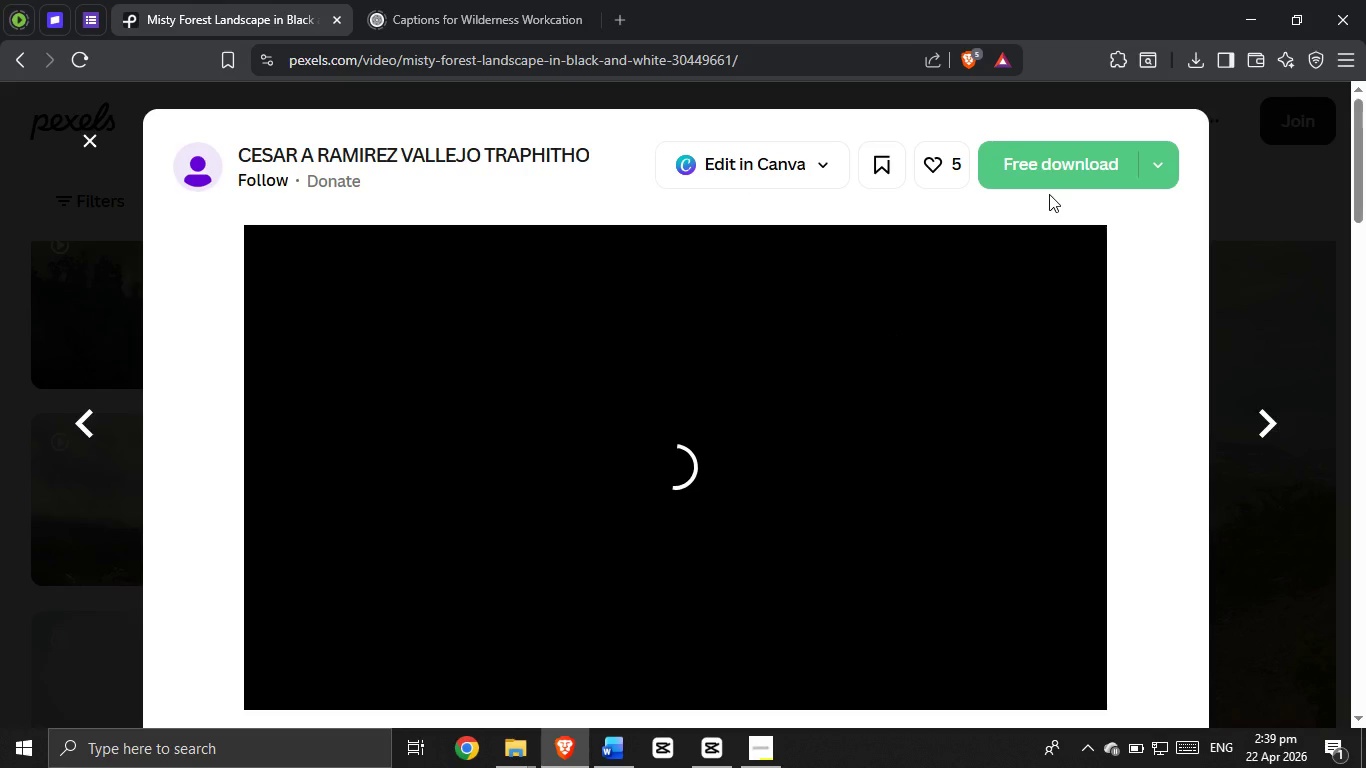 
scroll: coordinate [744, 383], scroll_direction: down, amount: 10.0
 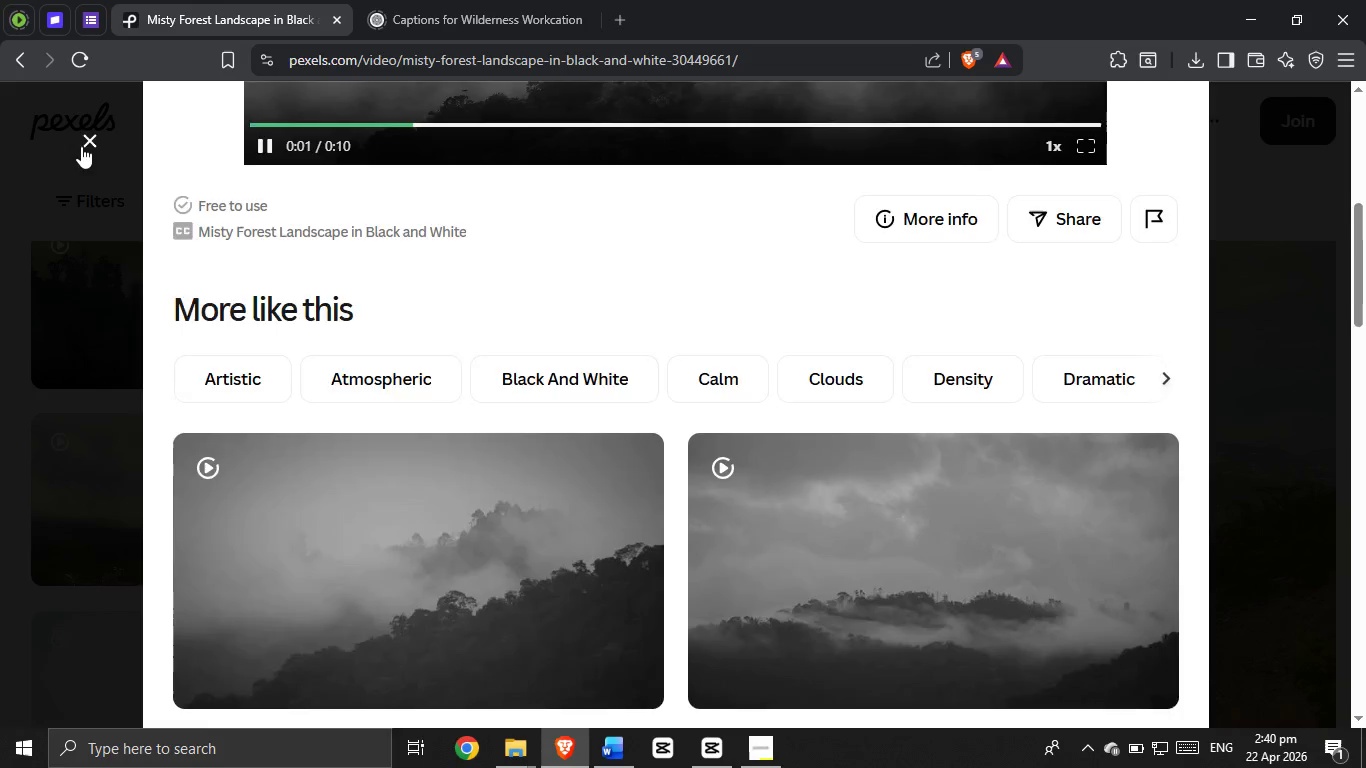 
left_click([83, 142])
 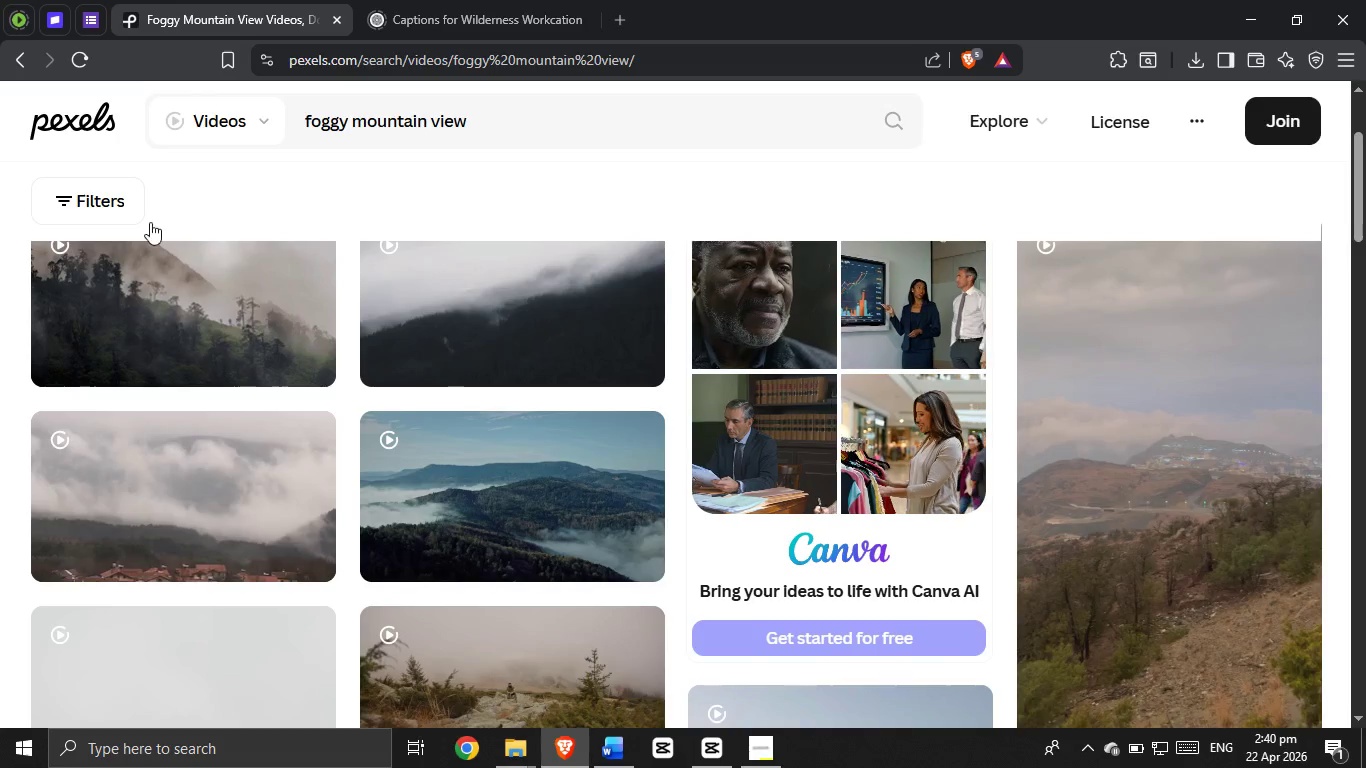 
scroll: coordinate [236, 336], scroll_direction: up, amount: 6.0
 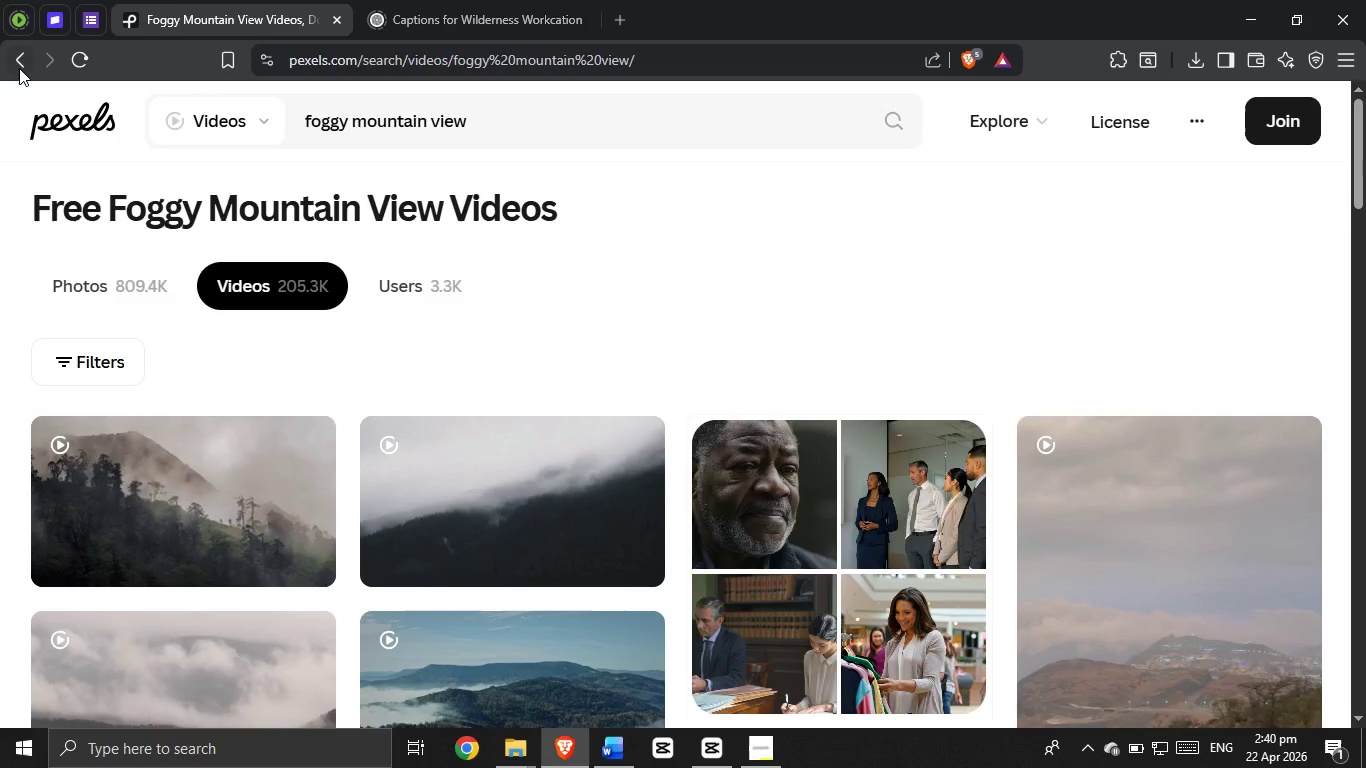 
left_click([19, 68])
 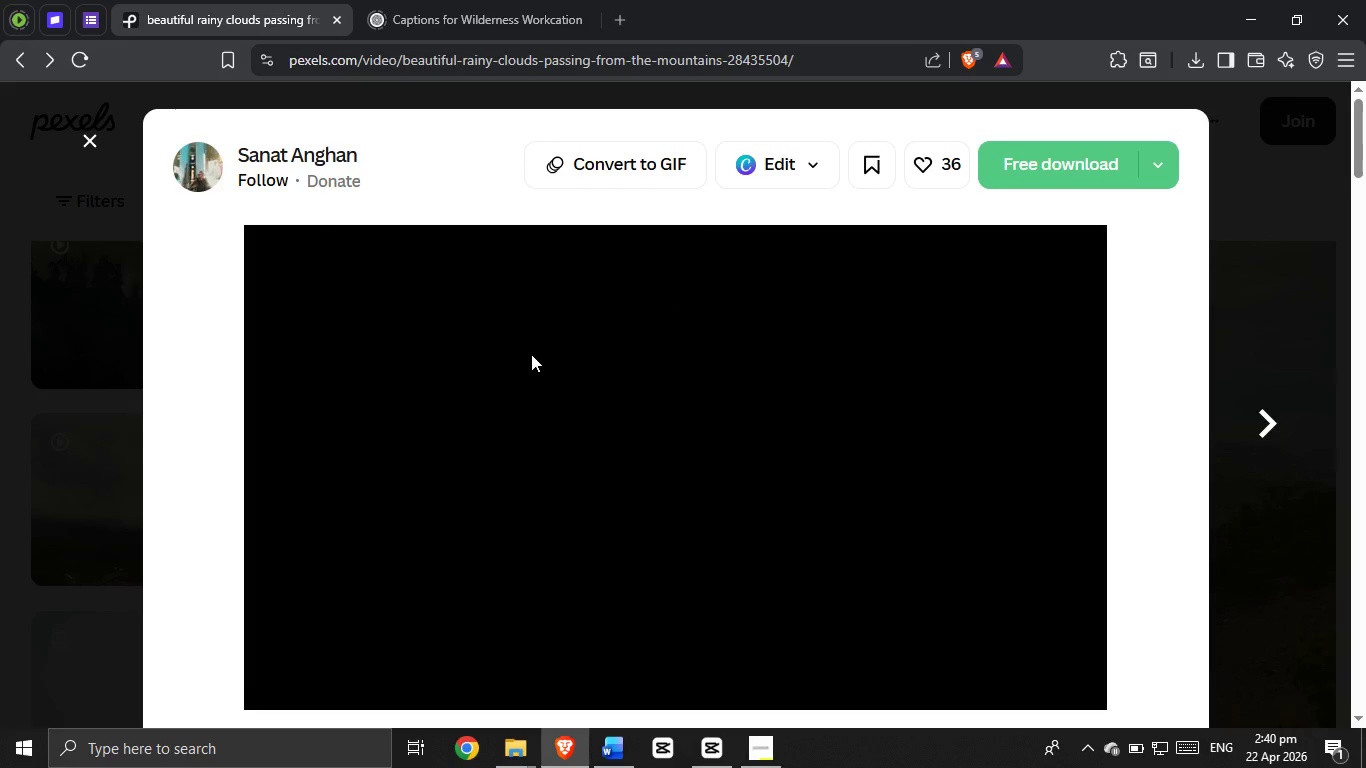 
scroll: coordinate [1004, 295], scroll_direction: down, amount: 11.0
 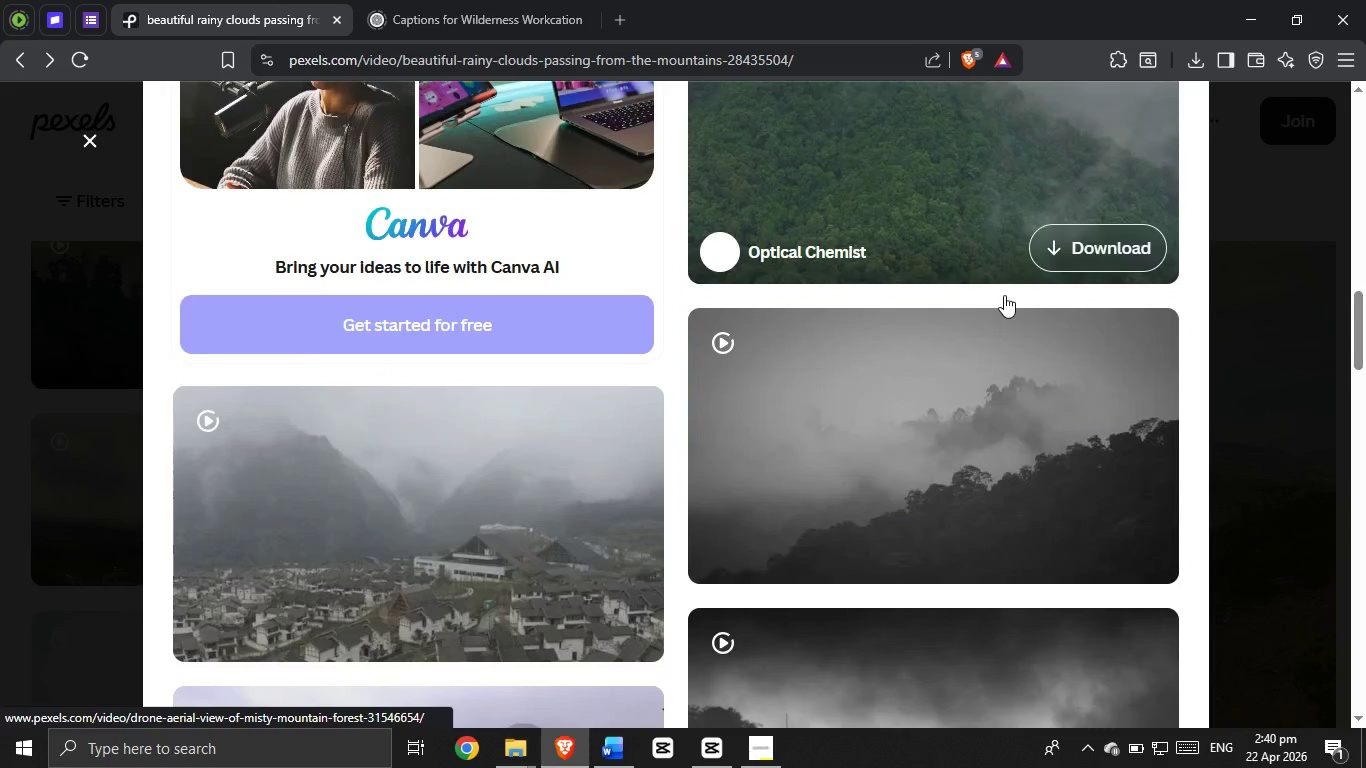 
left_click([920, 309])
 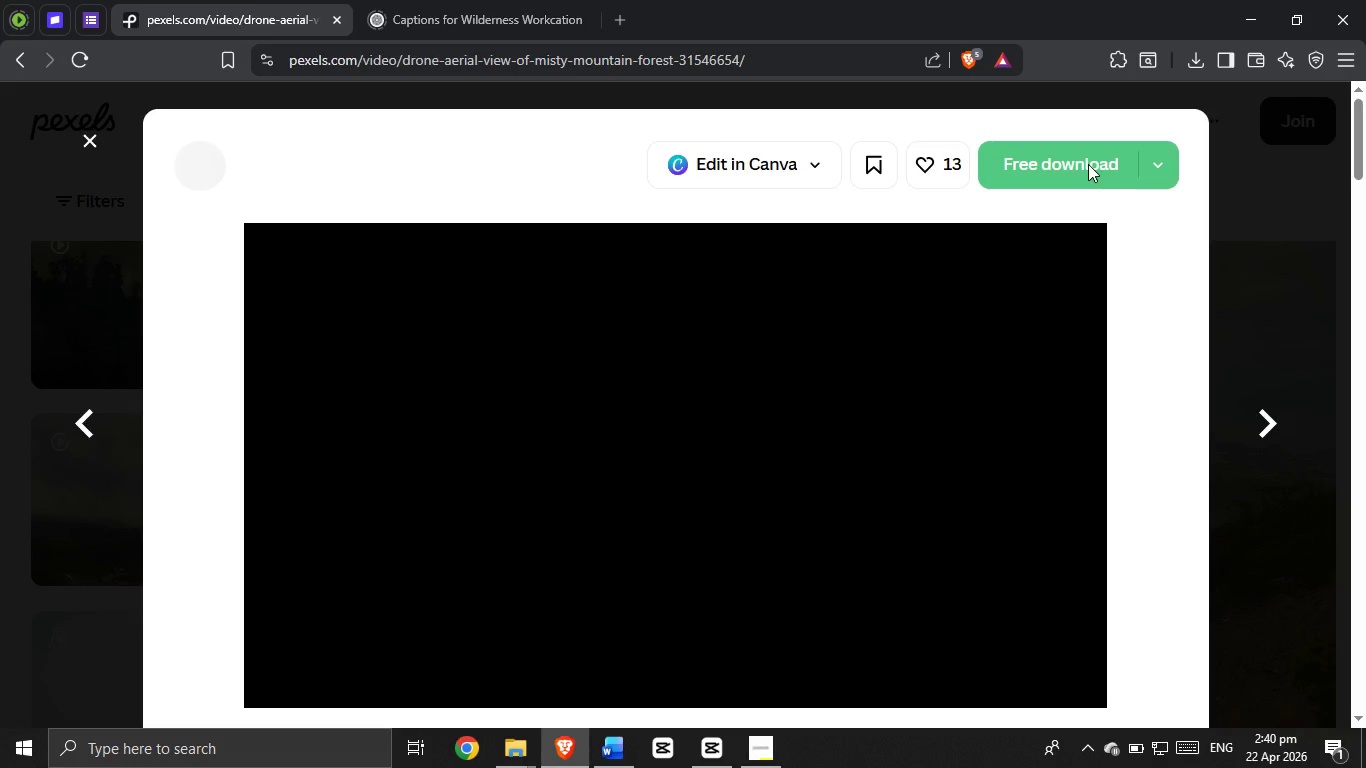 
scroll: coordinate [662, 429], scroll_direction: up, amount: 2.0
 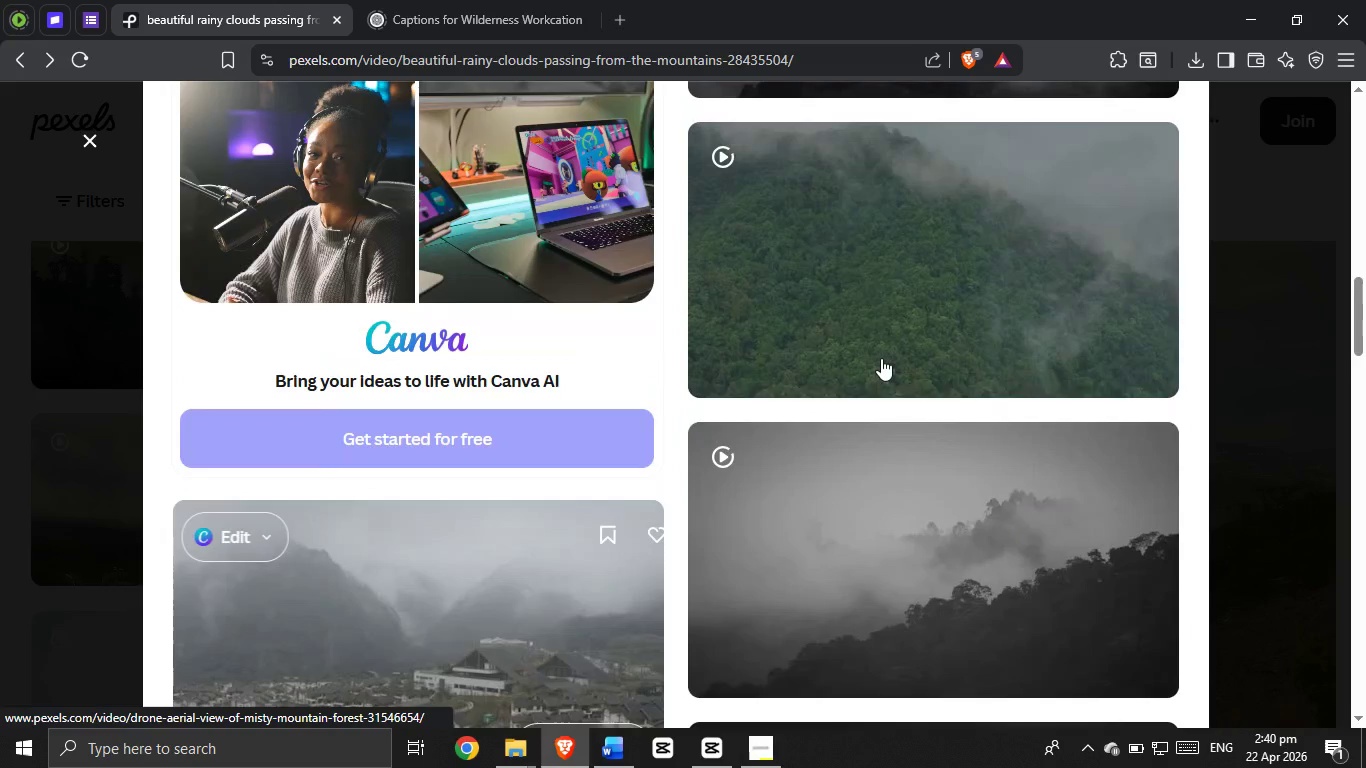 
left_click([1092, 157])
 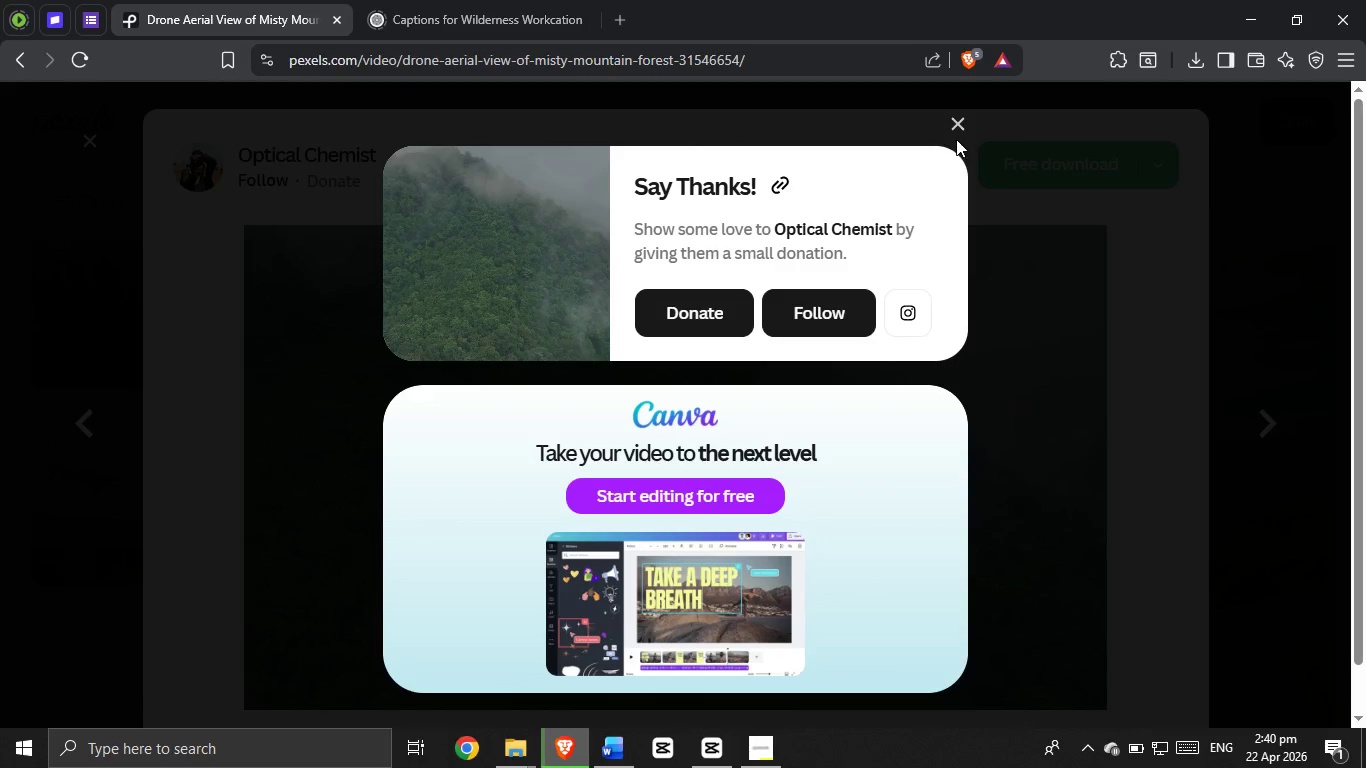 
wait(8.67)
 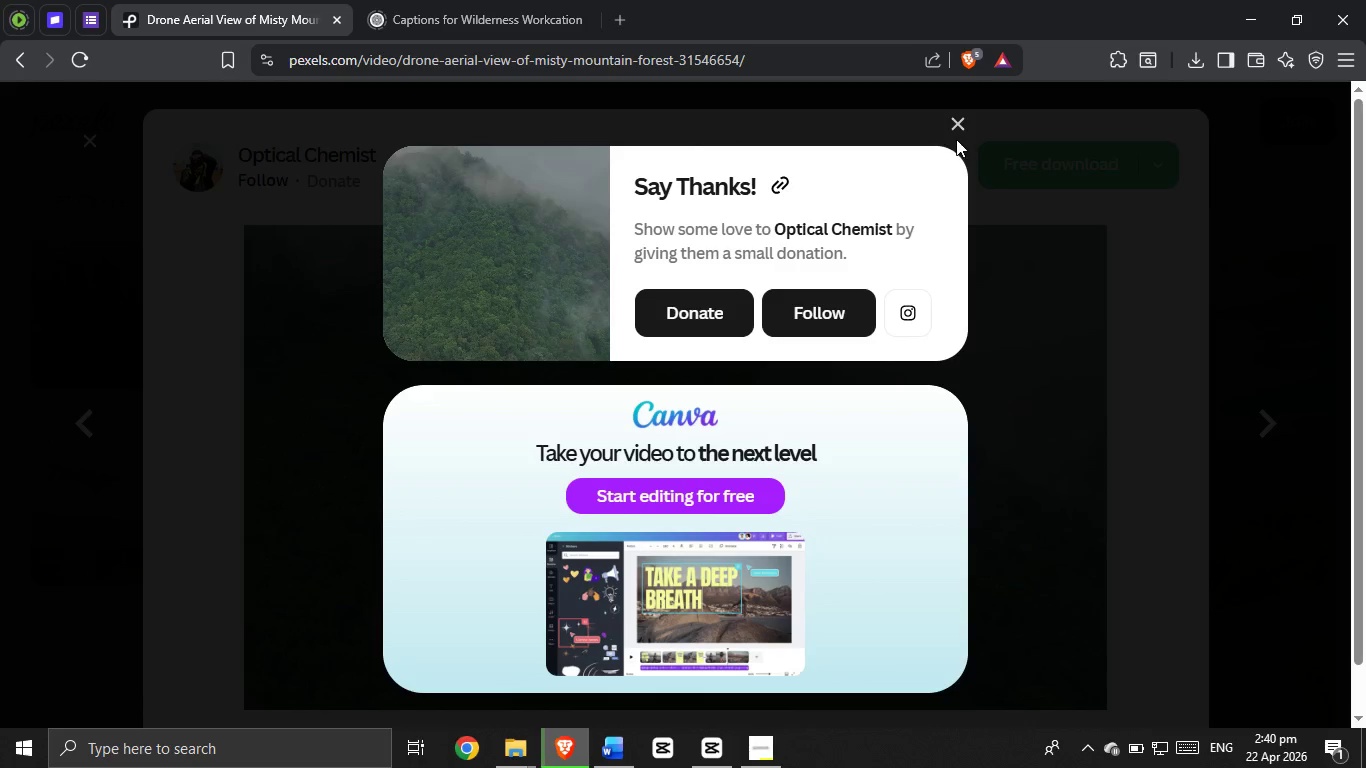 
left_click([481, 469])
 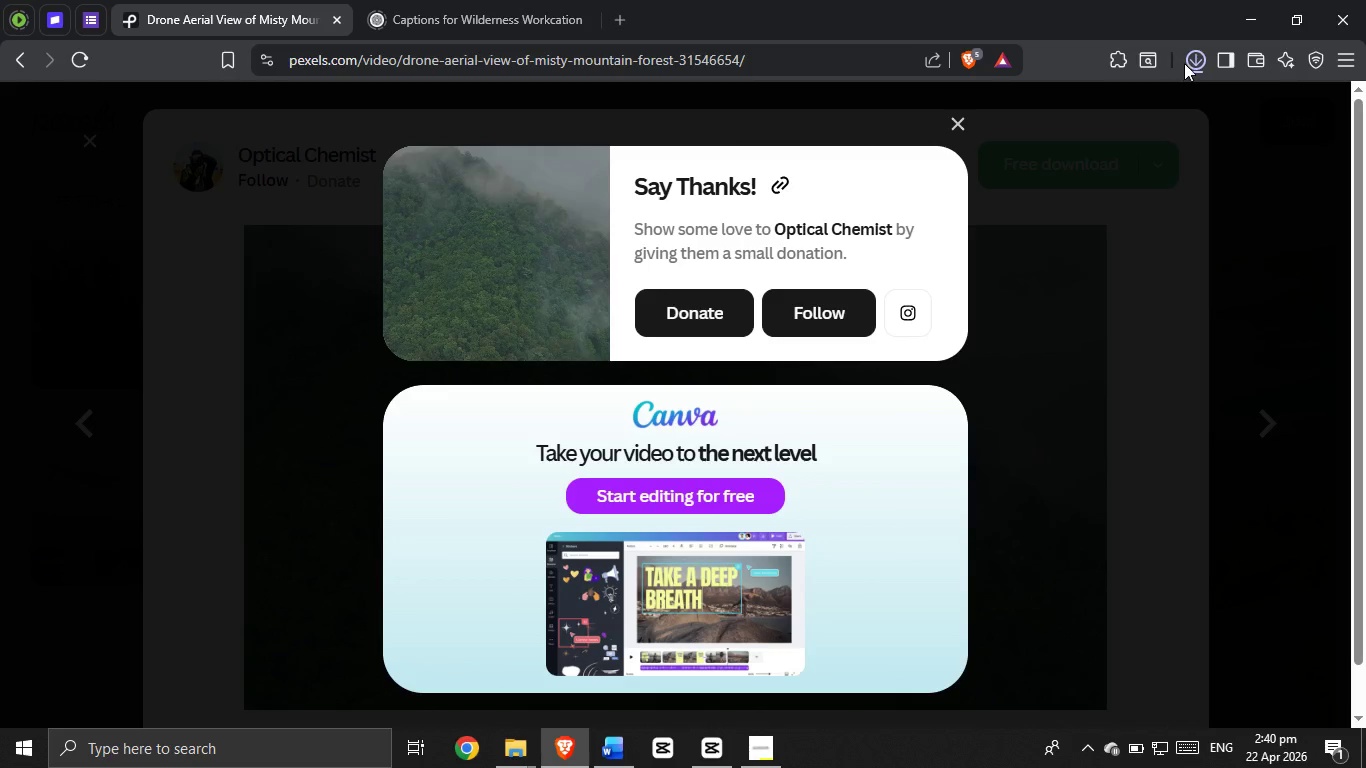 
left_click([1190, 62])
 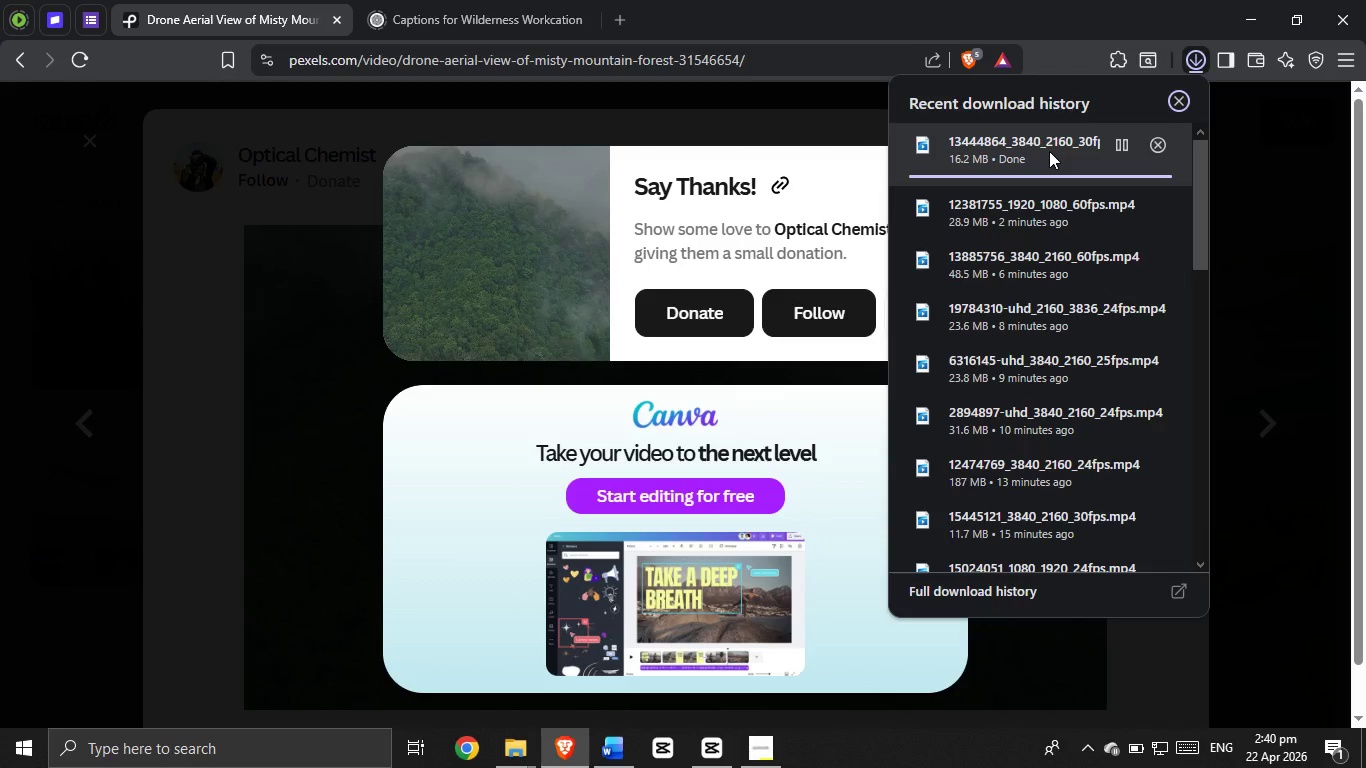 
left_click_drag(start_coordinate=[1049, 151], to_coordinate=[988, 174])
 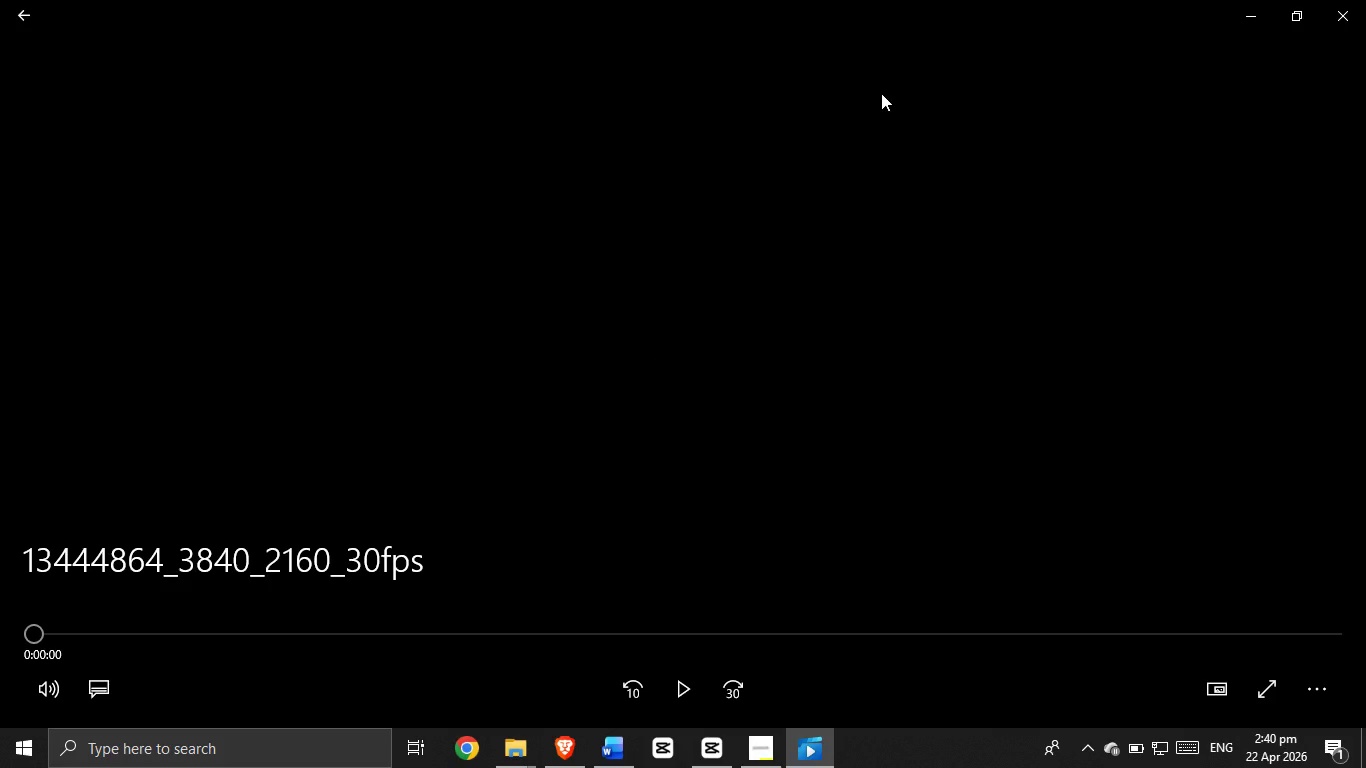 
wait(15.97)
 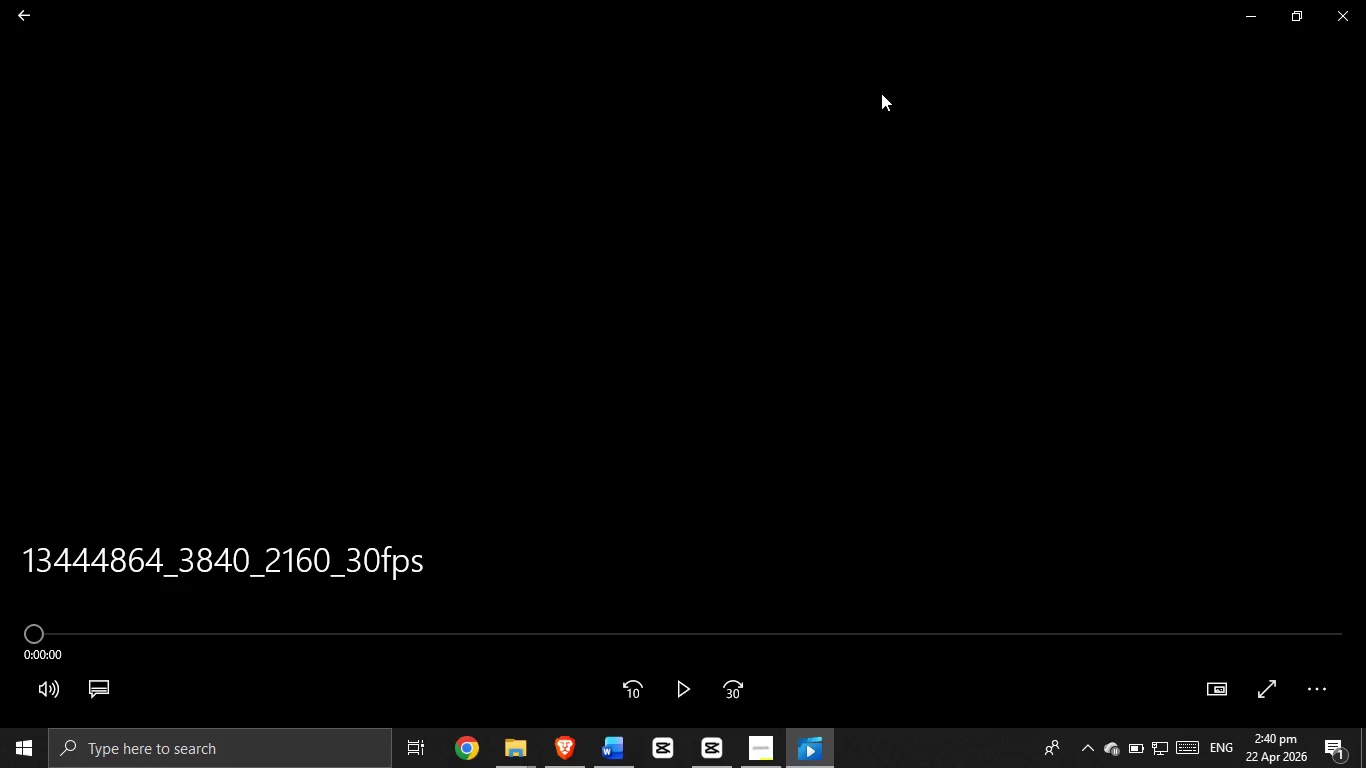 
left_click([27, 15])
 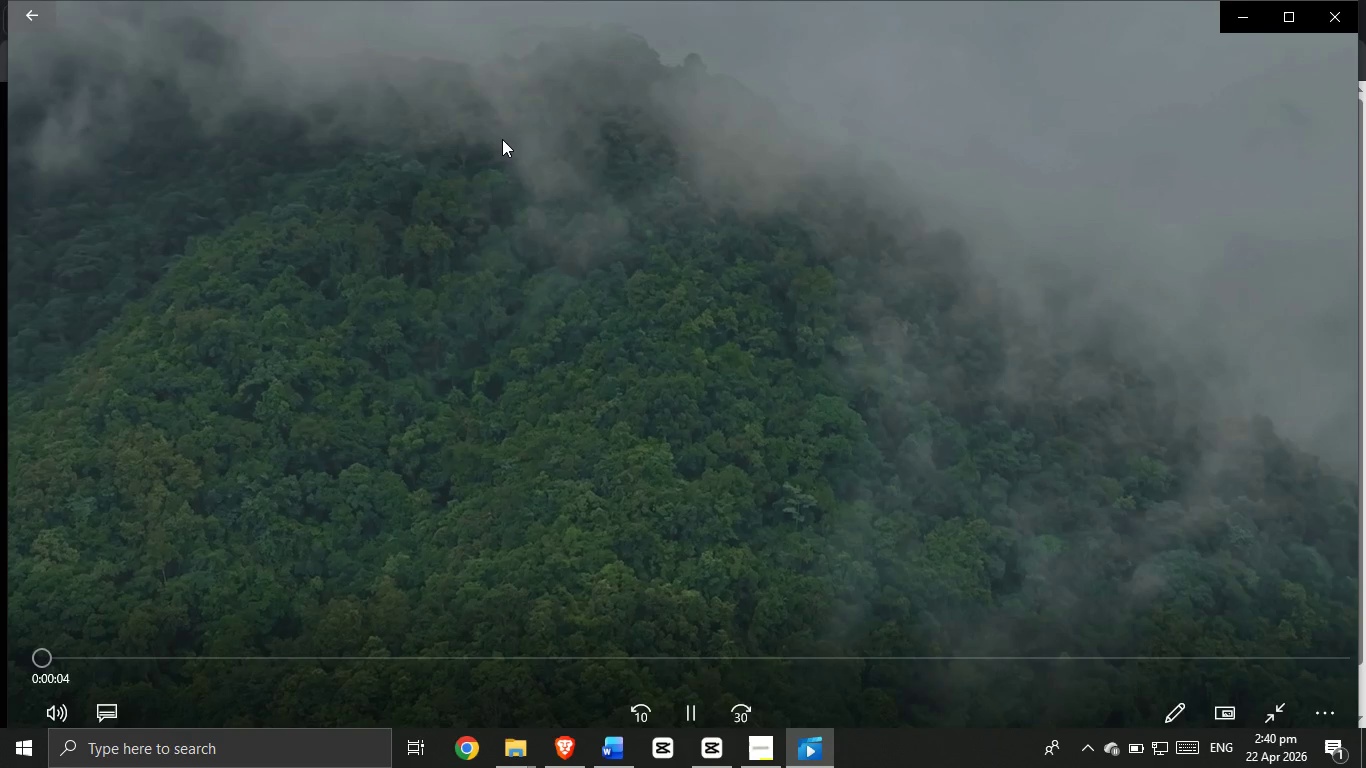 
wait(6.34)
 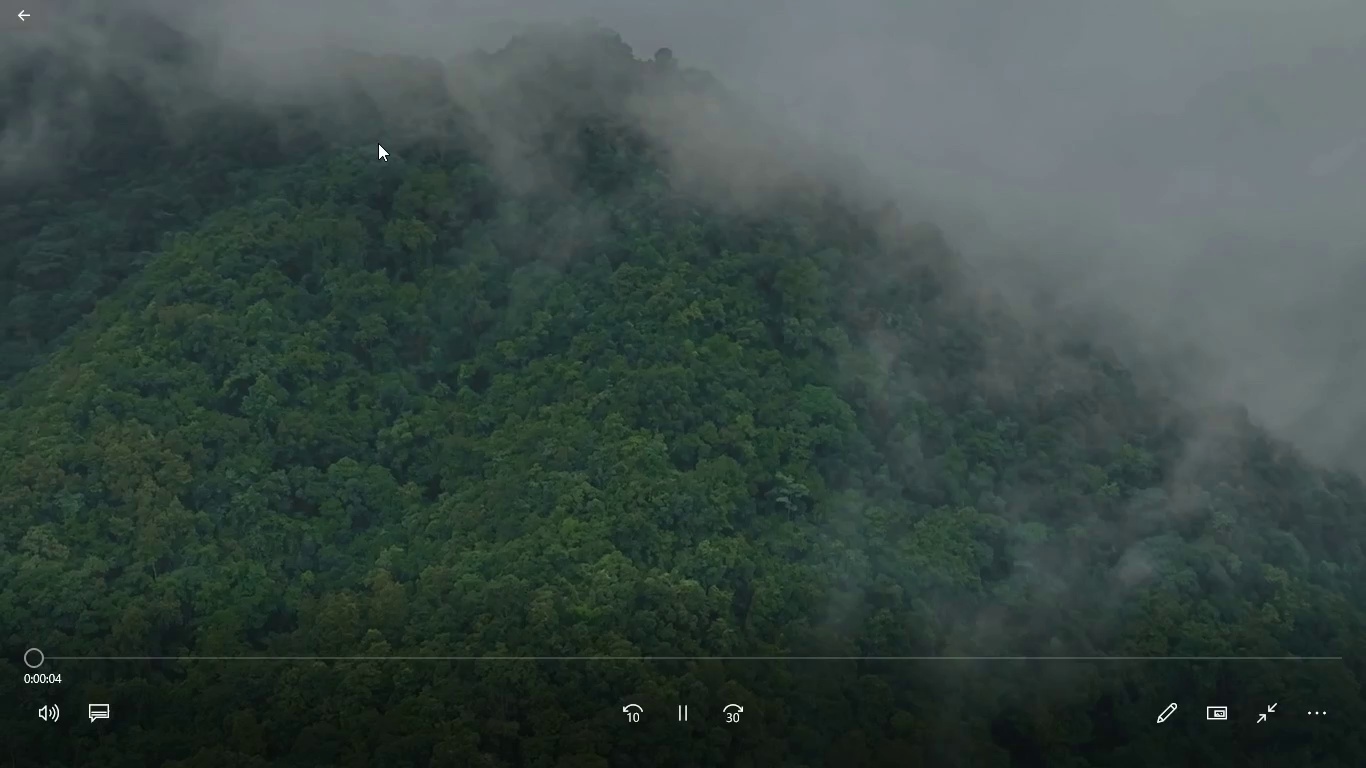 
mouse_move([1324, 52])
 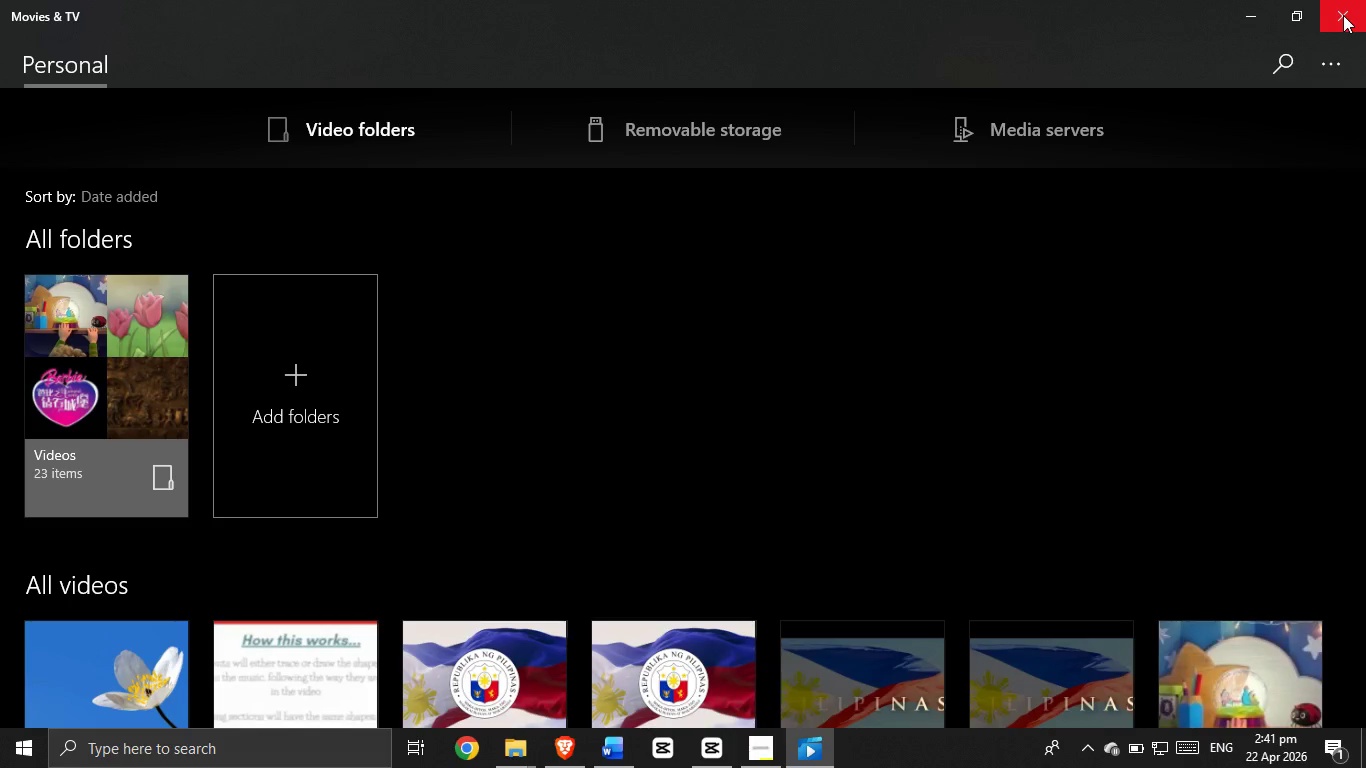 
wait(16.54)
 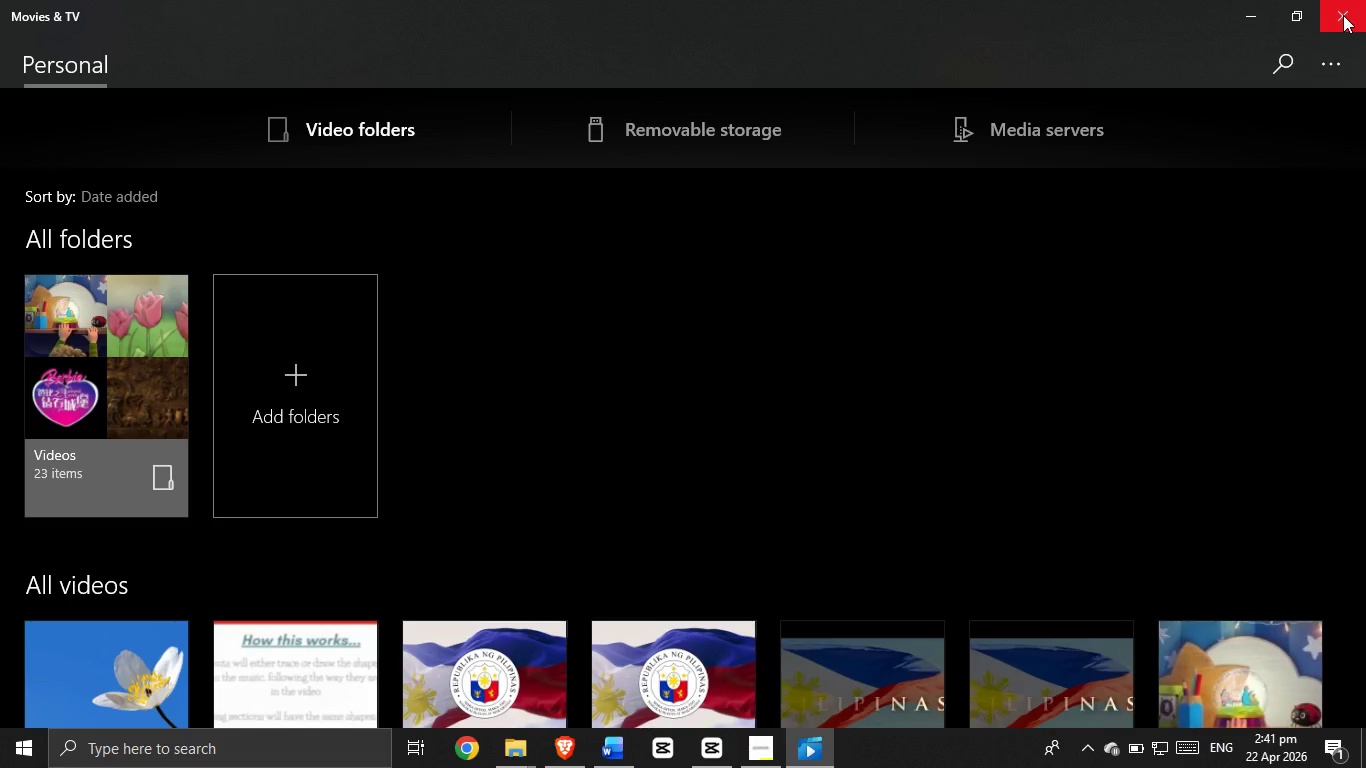 
left_click([1337, 20])
 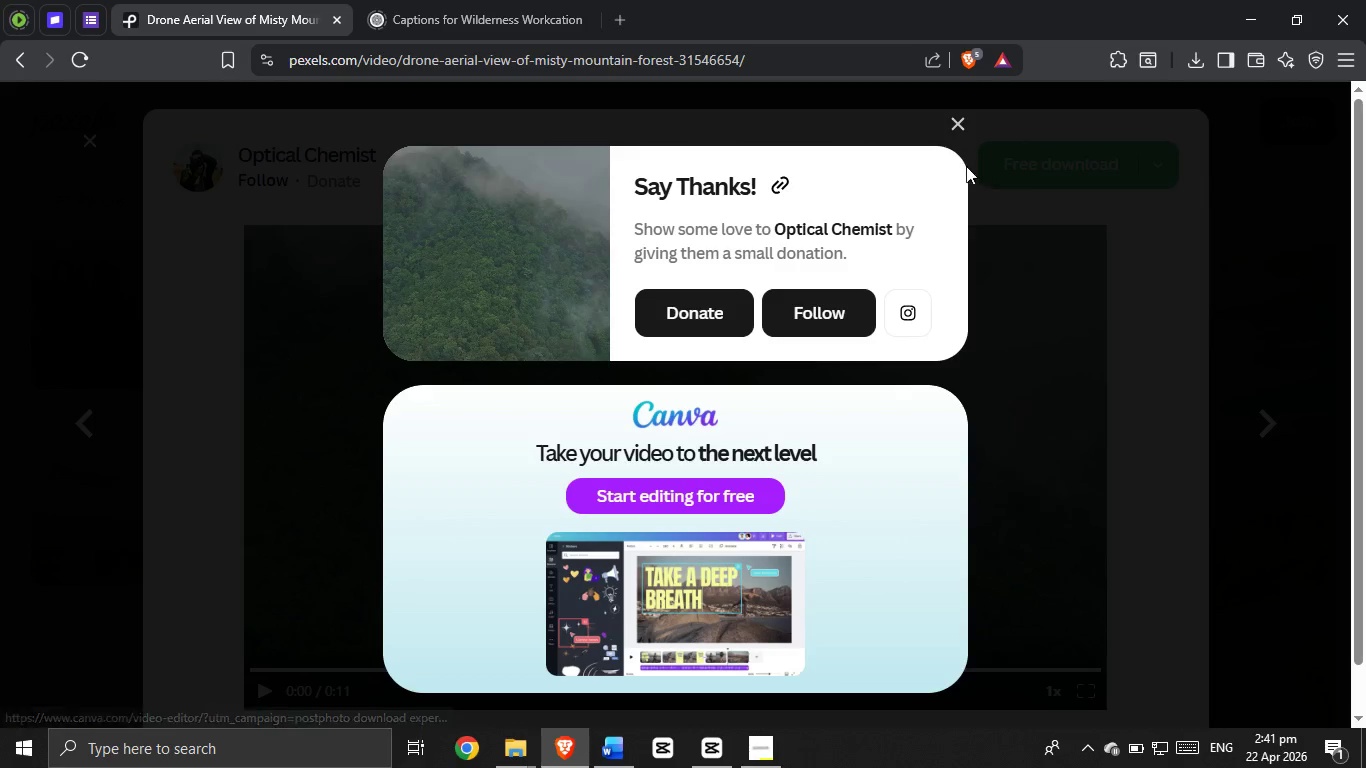 
left_click([966, 126])
 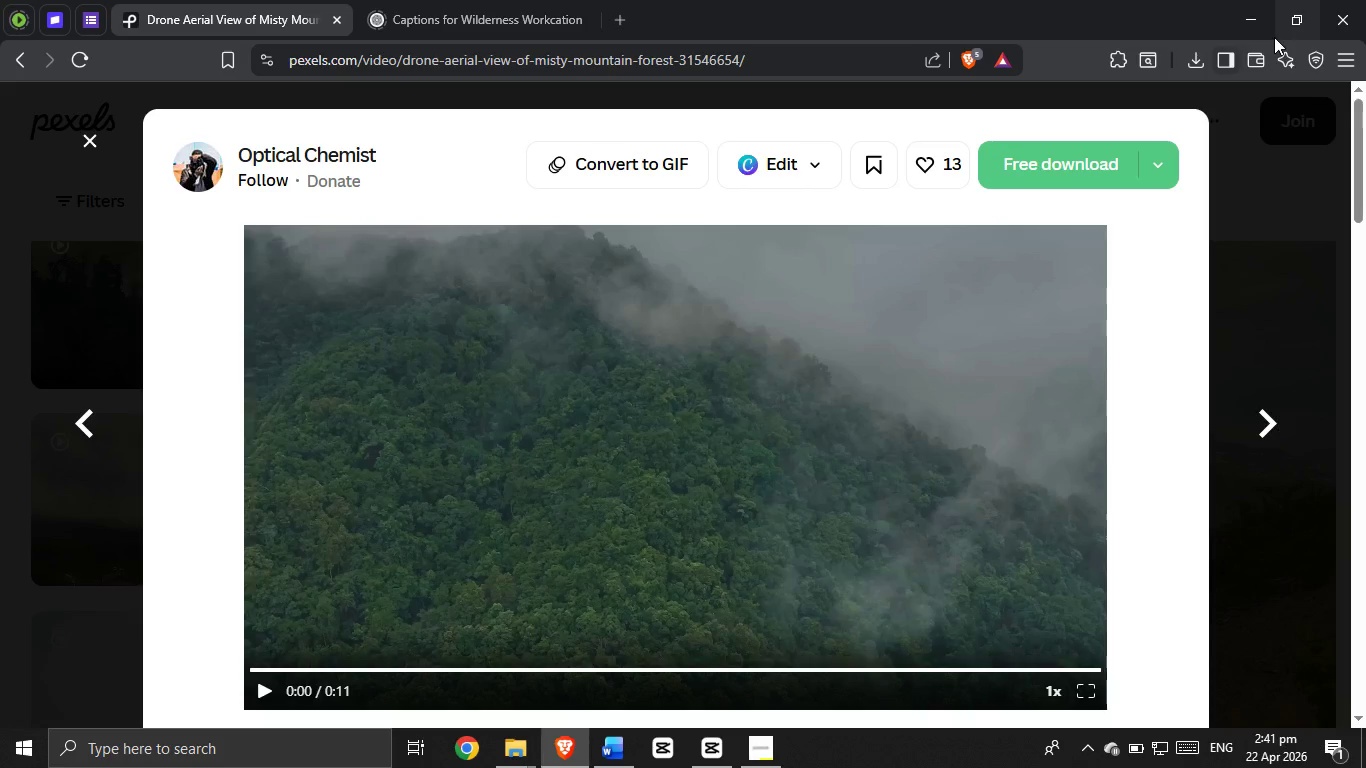 
wait(5.24)
 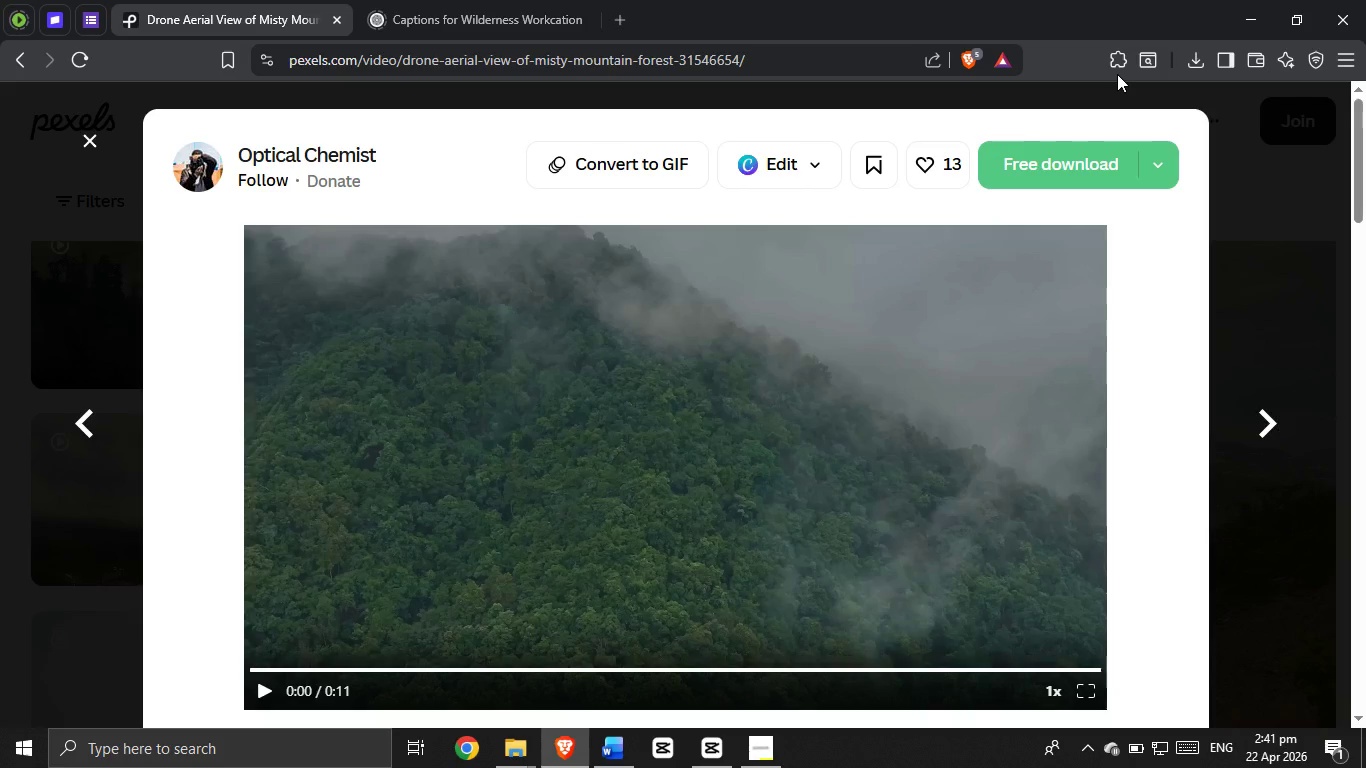 
left_click([1197, 68])
 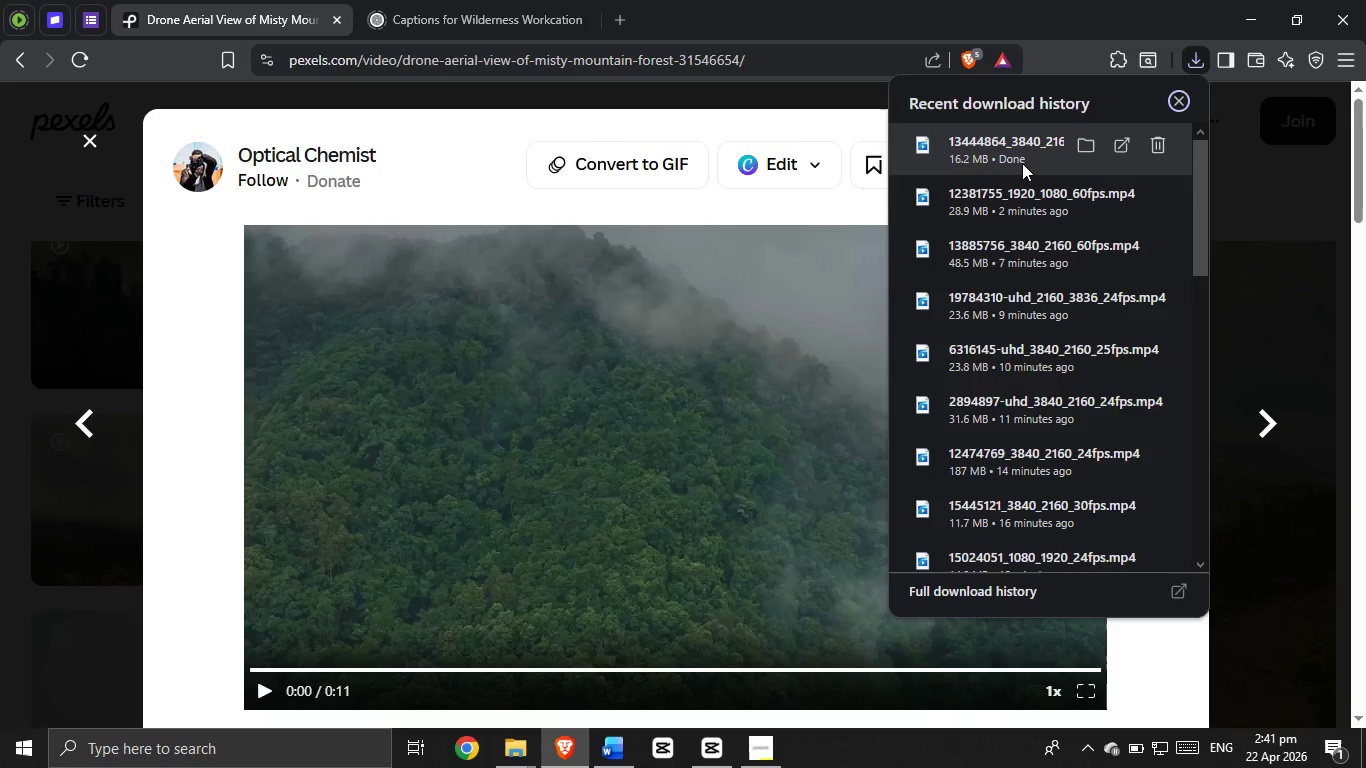 
left_click_drag(start_coordinate=[1022, 150], to_coordinate=[1028, 577])
 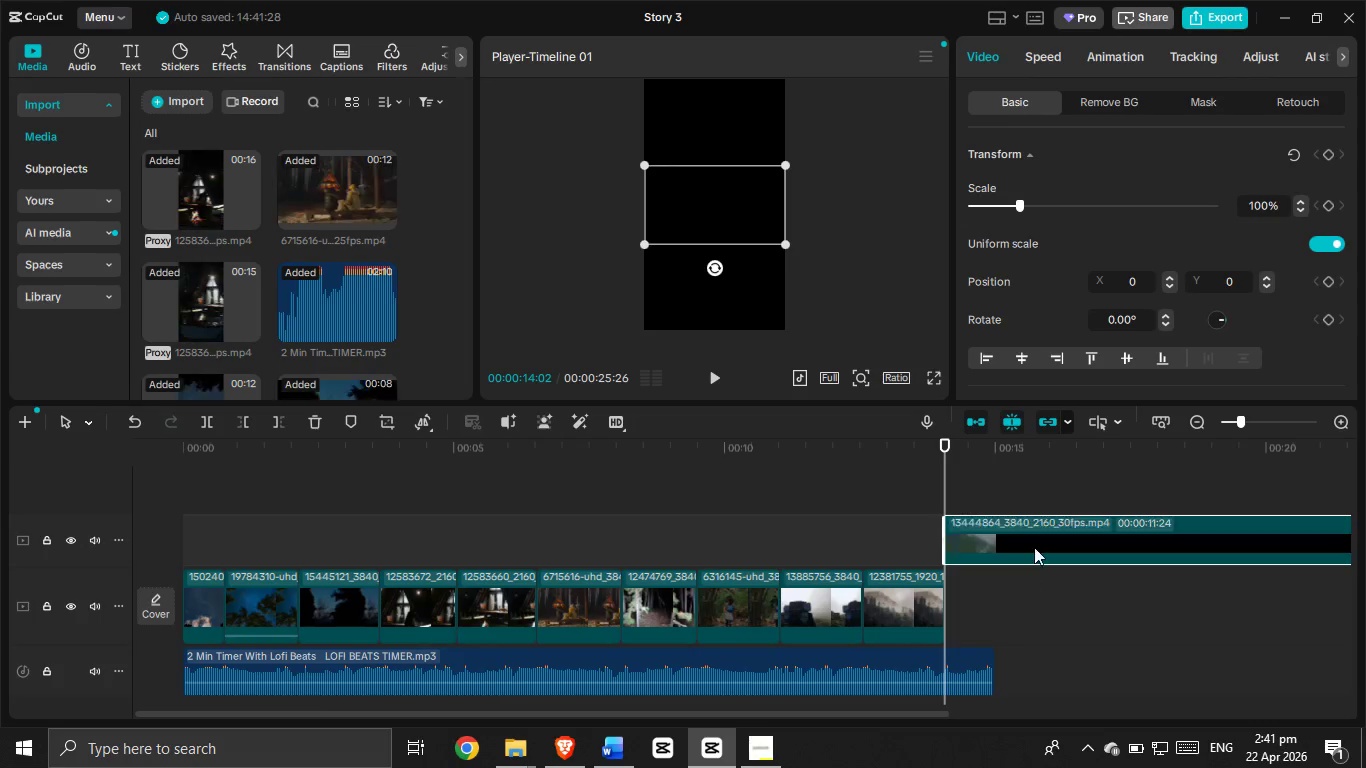 
left_click_drag(start_coordinate=[1034, 541], to_coordinate=[1021, 606])
 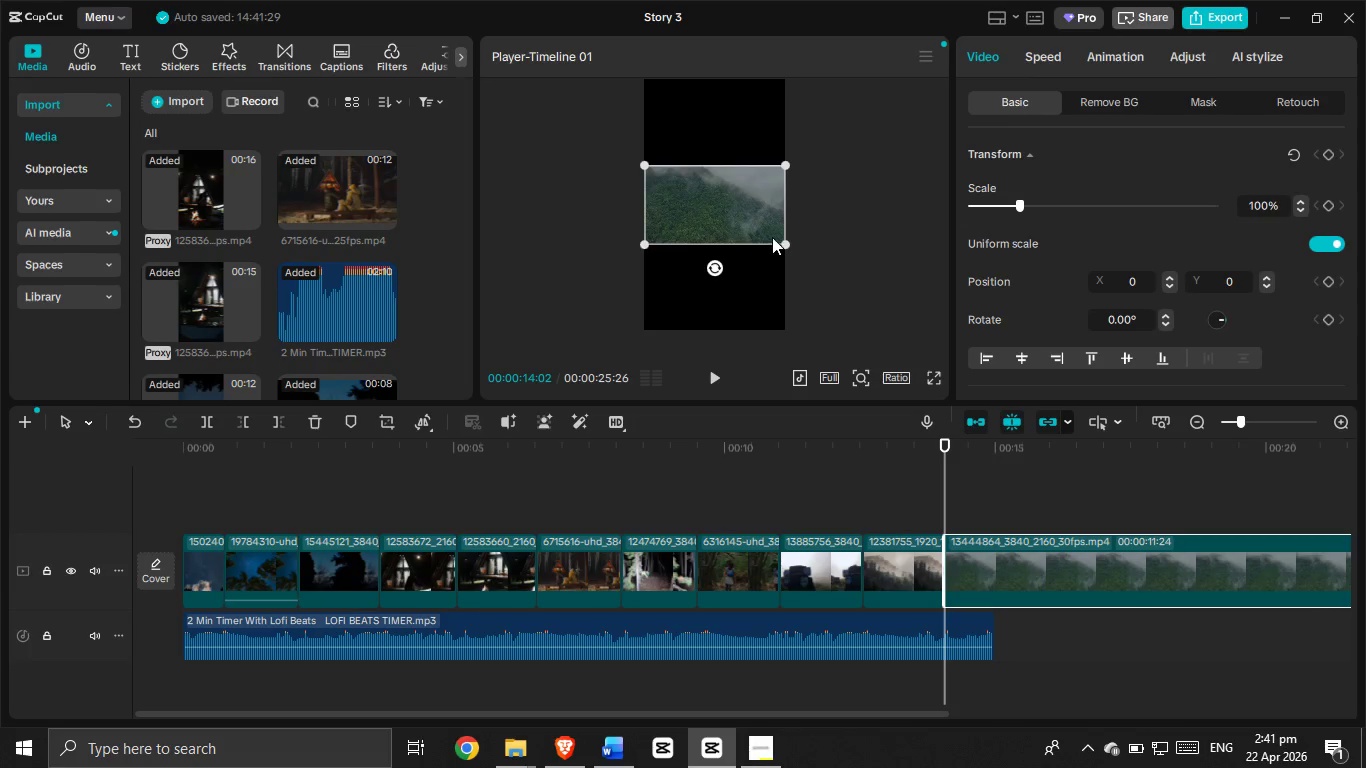 
left_click_drag(start_coordinate=[784, 245], to_coordinate=[1008, 413])
 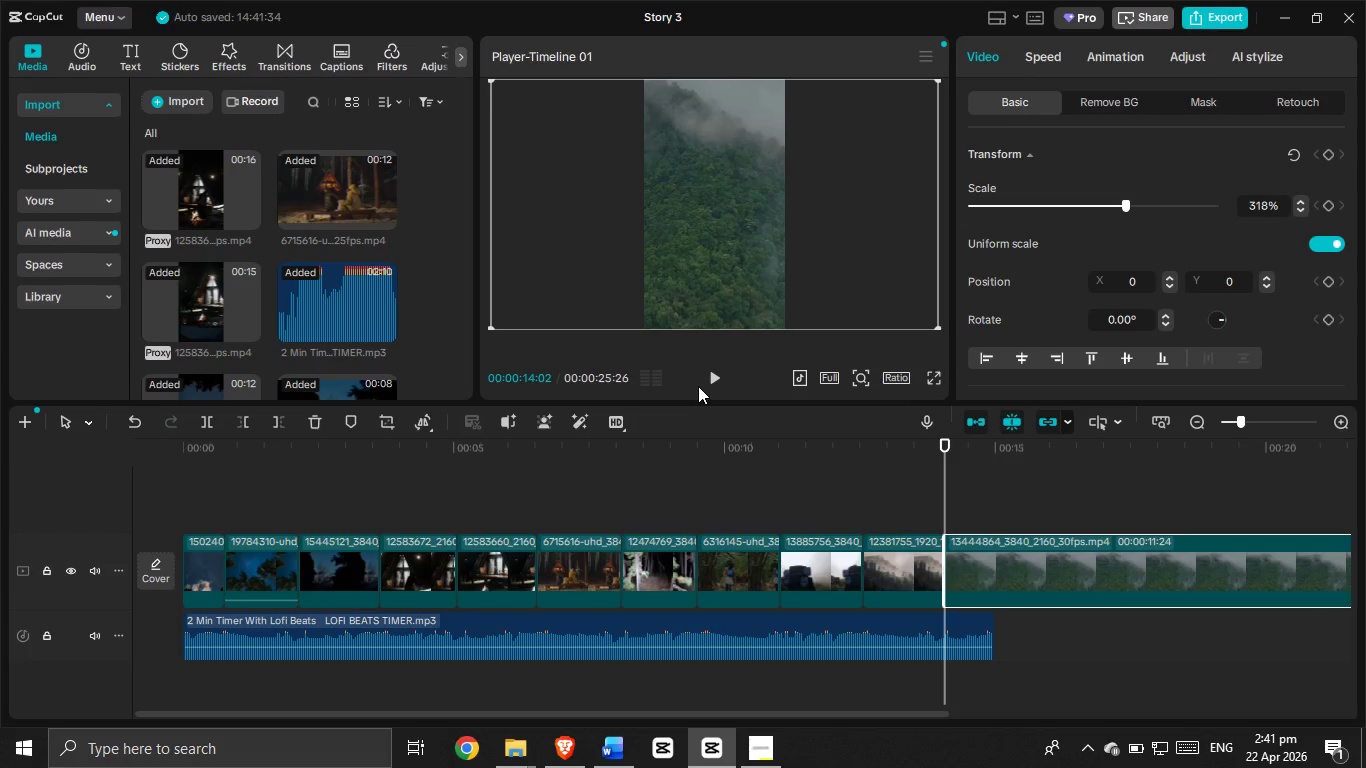 
left_click([712, 379])
 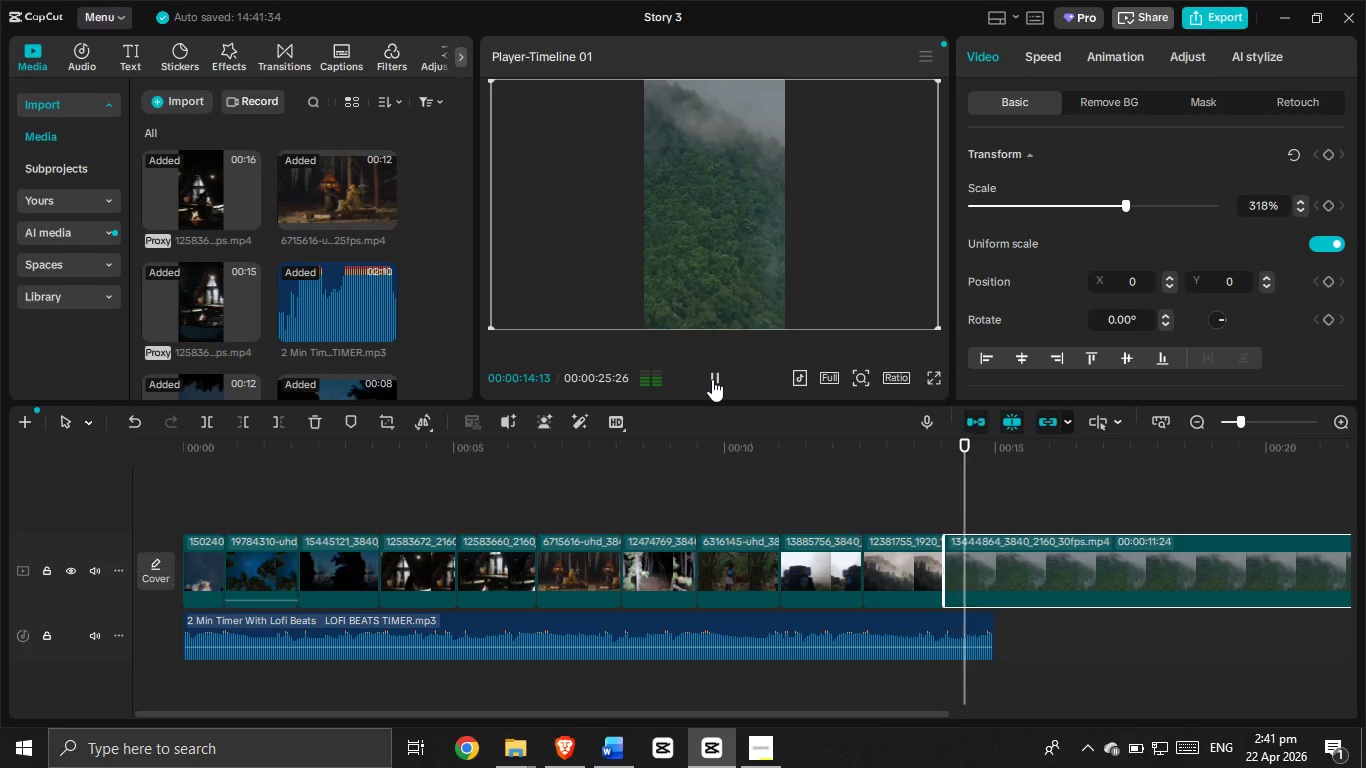 
left_click([712, 379])
 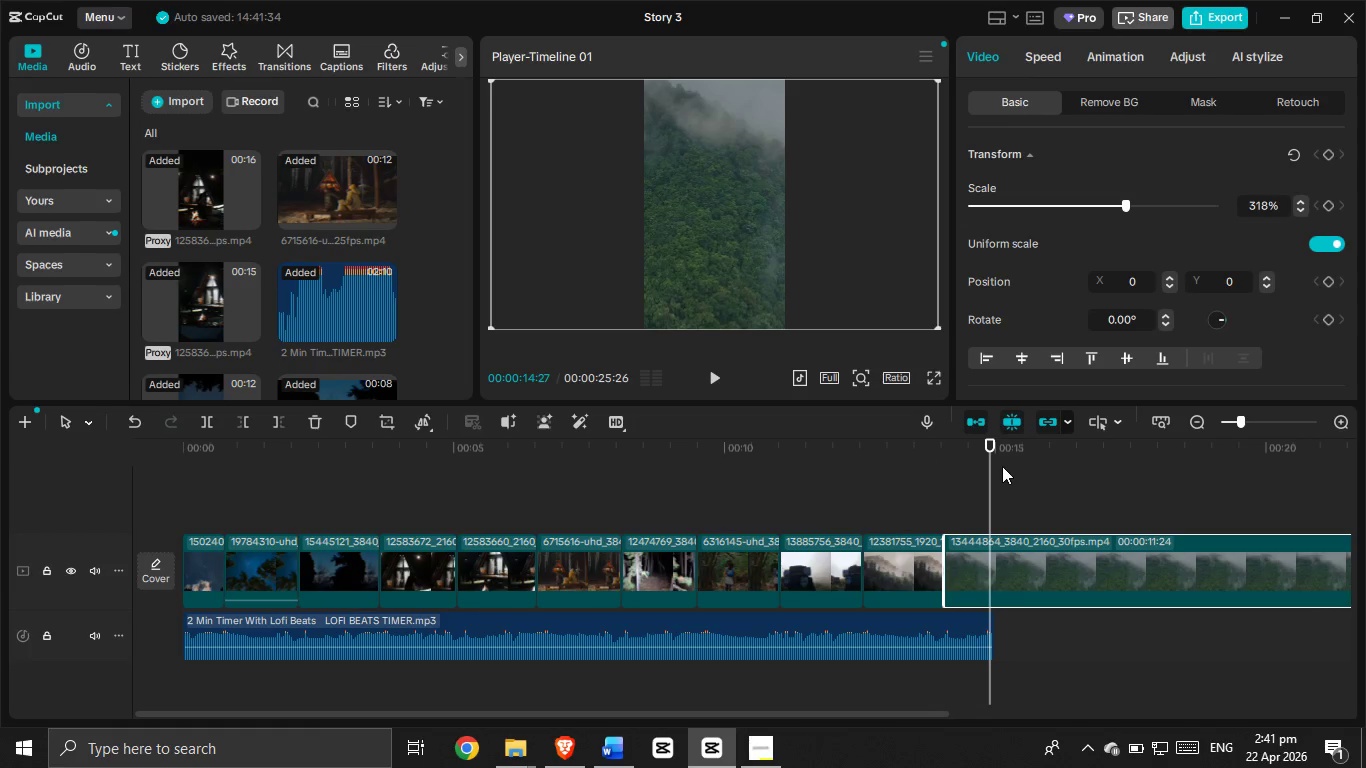 
left_click_drag(start_coordinate=[990, 472], to_coordinate=[994, 478])
 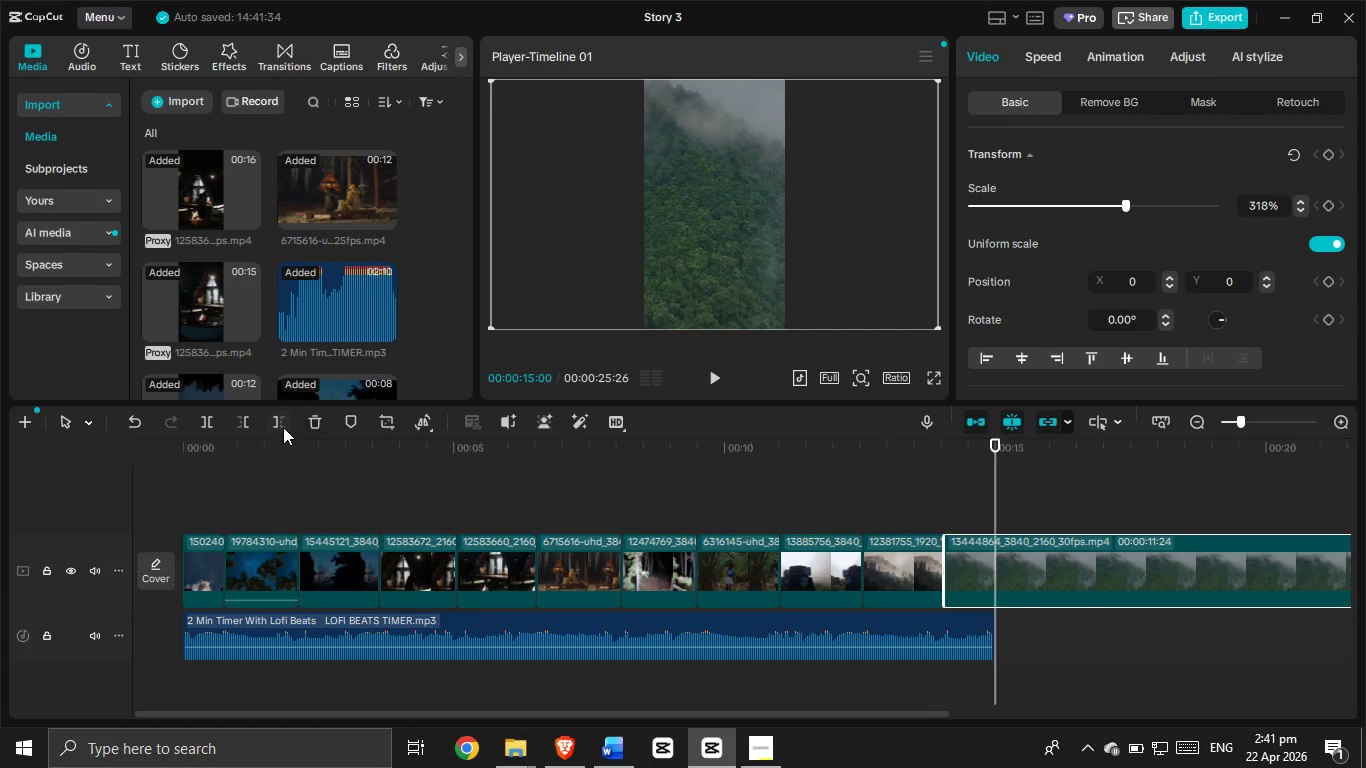 
left_click([278, 423])
 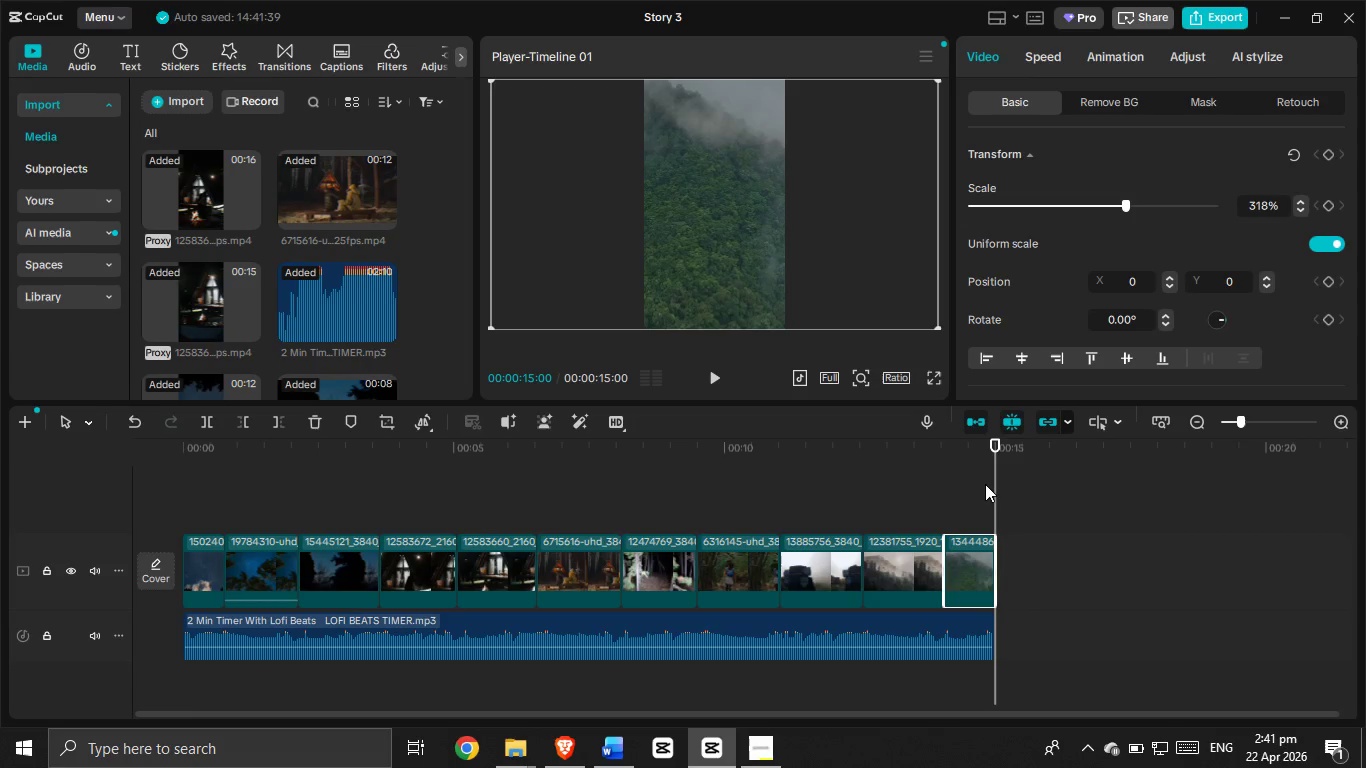 
wait(14.28)
 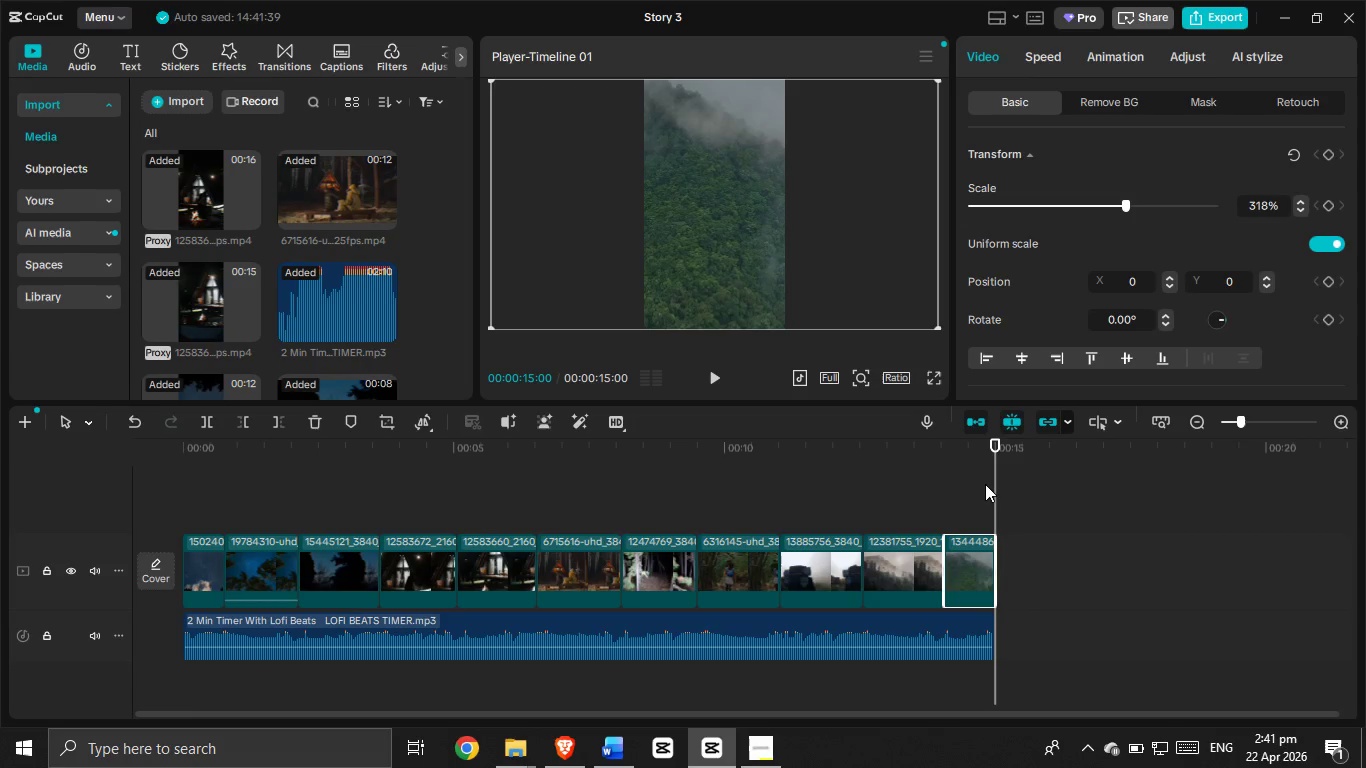 
left_click([1044, 52])
 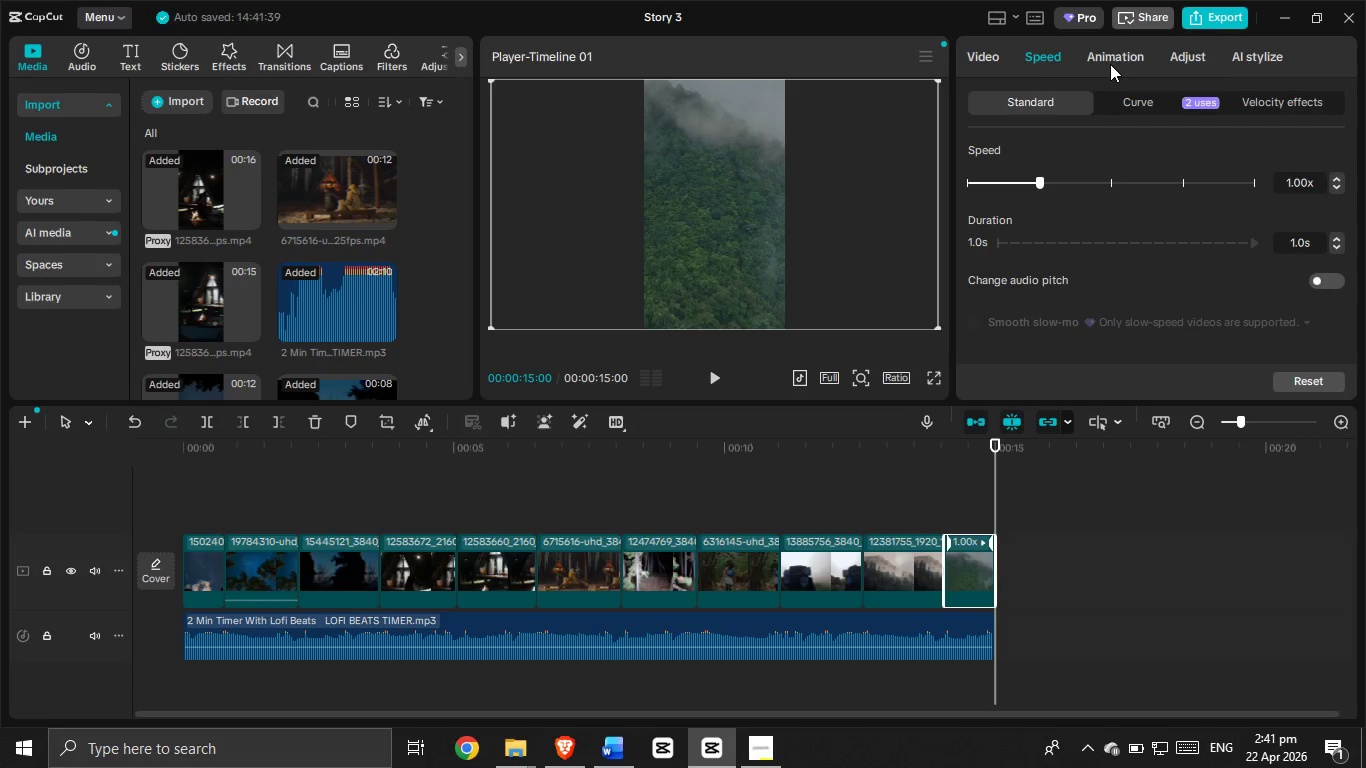 
left_click([995, 53])
 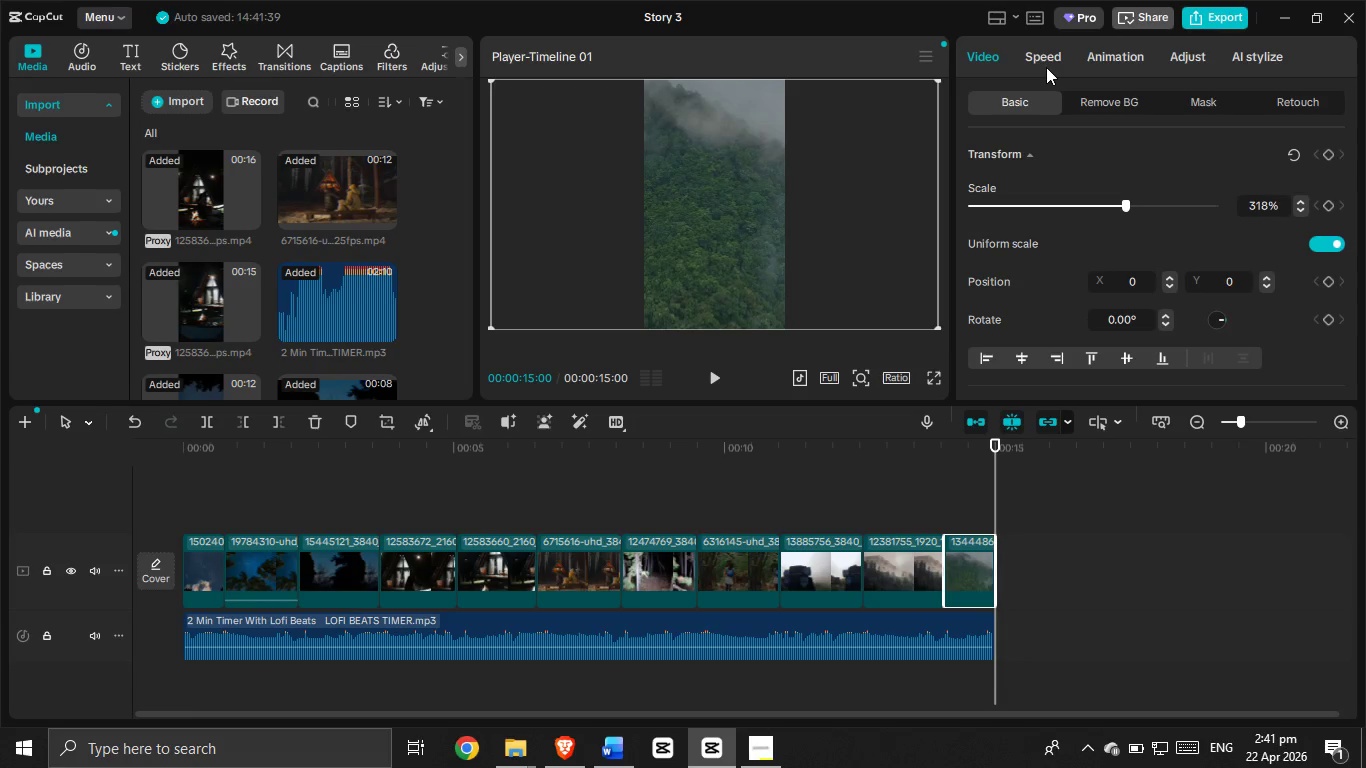 
left_click([1046, 67])
 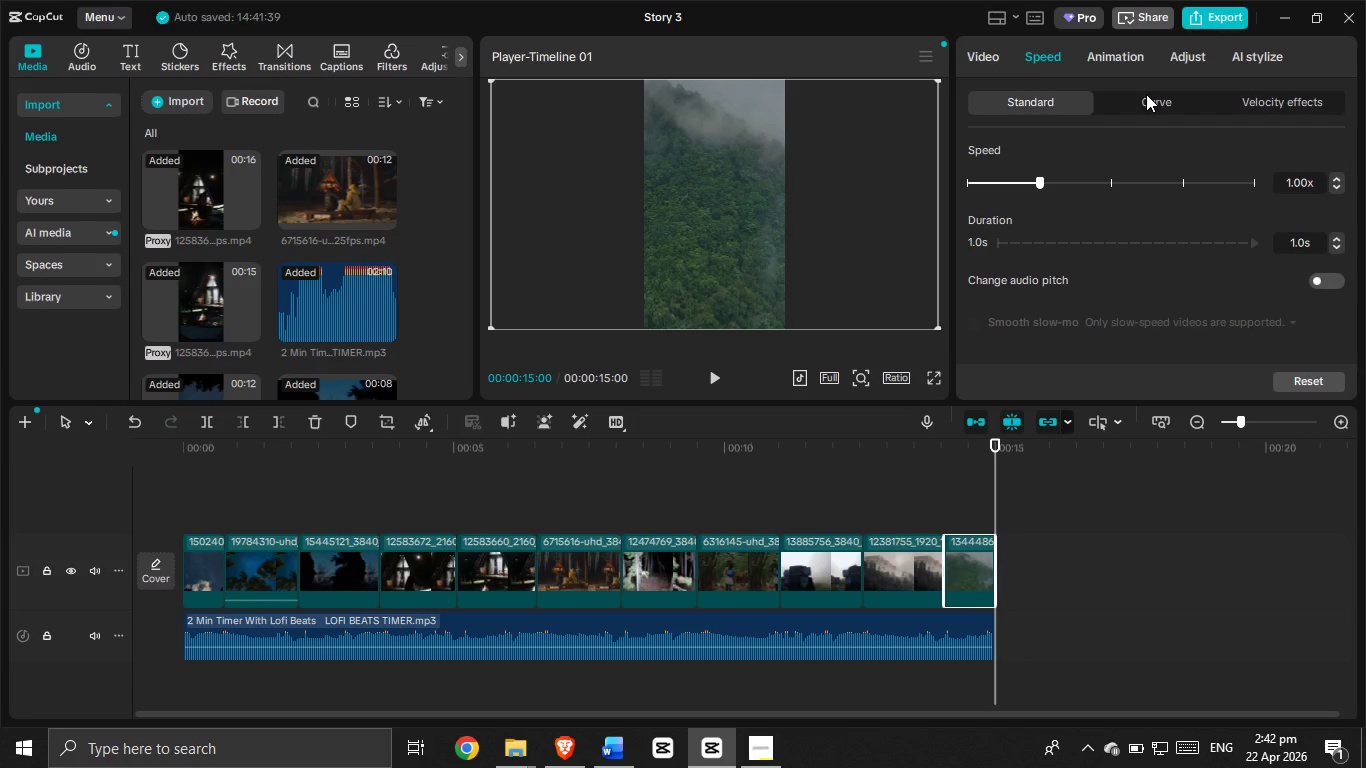 
left_click([1131, 54])
 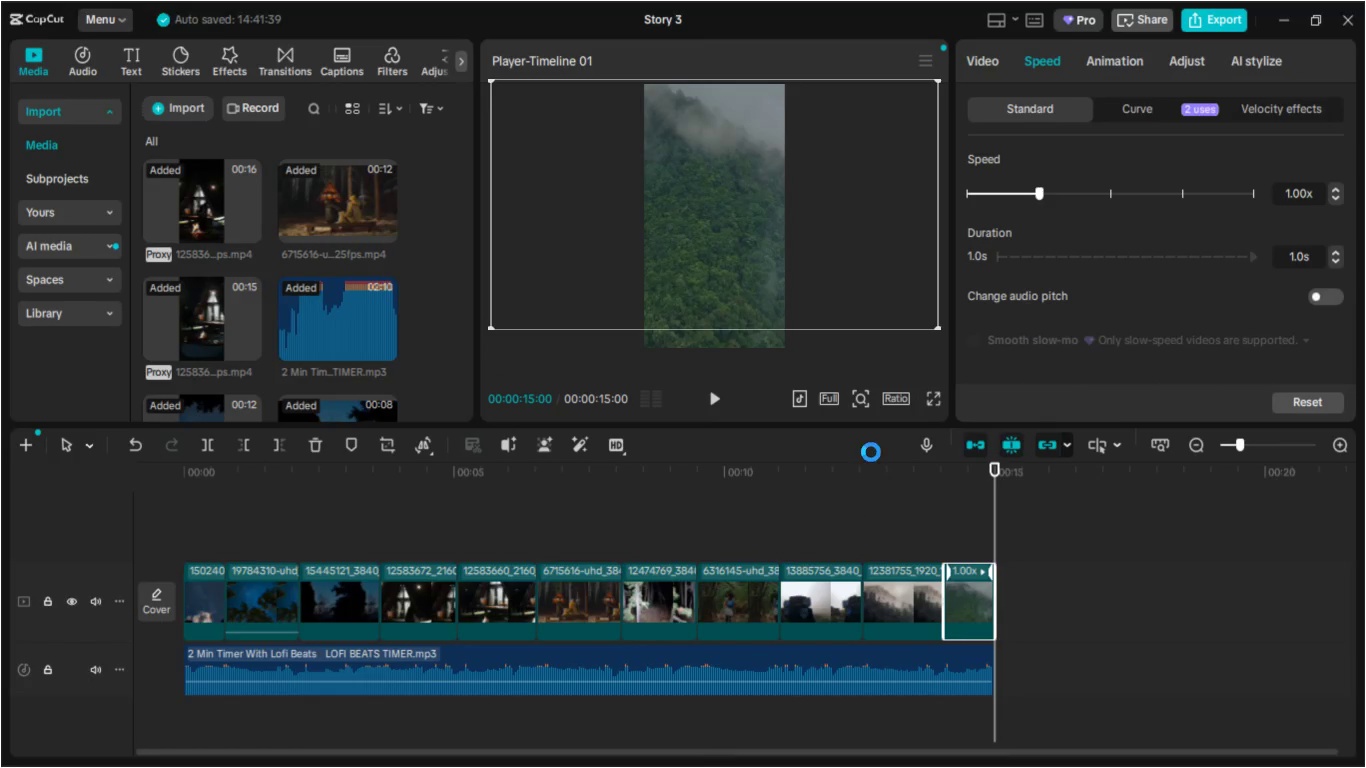 
wait(11.14)
 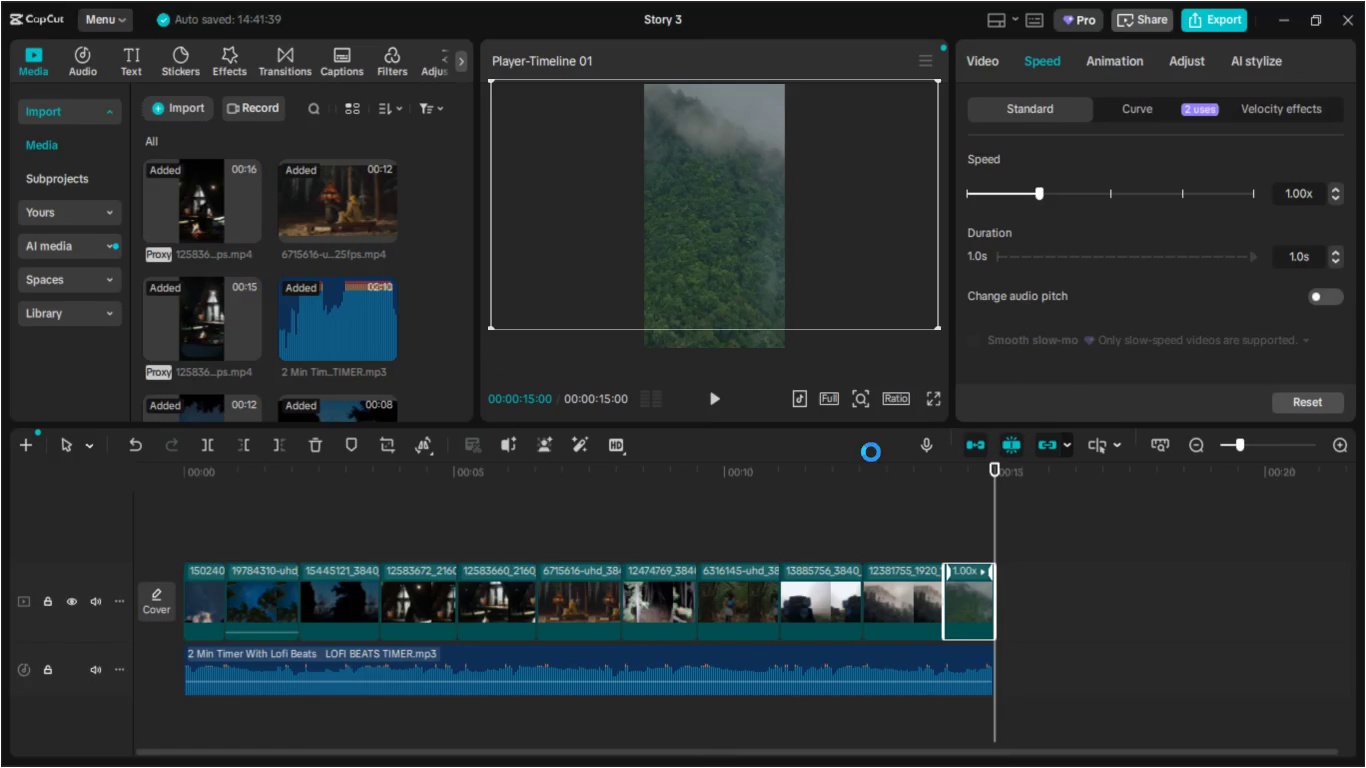 
left_click_drag(start_coordinate=[993, 483], to_coordinate=[977, 534])
 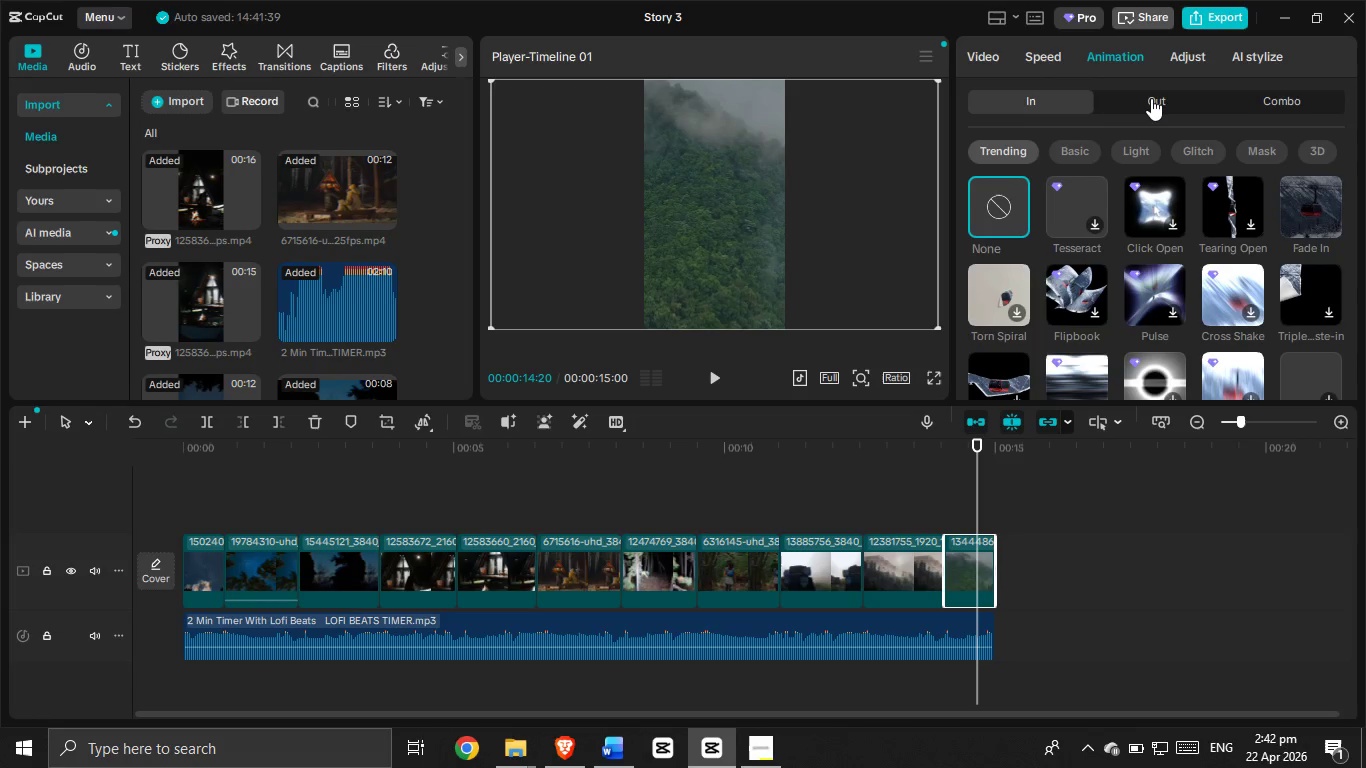 
left_click([1151, 98])
 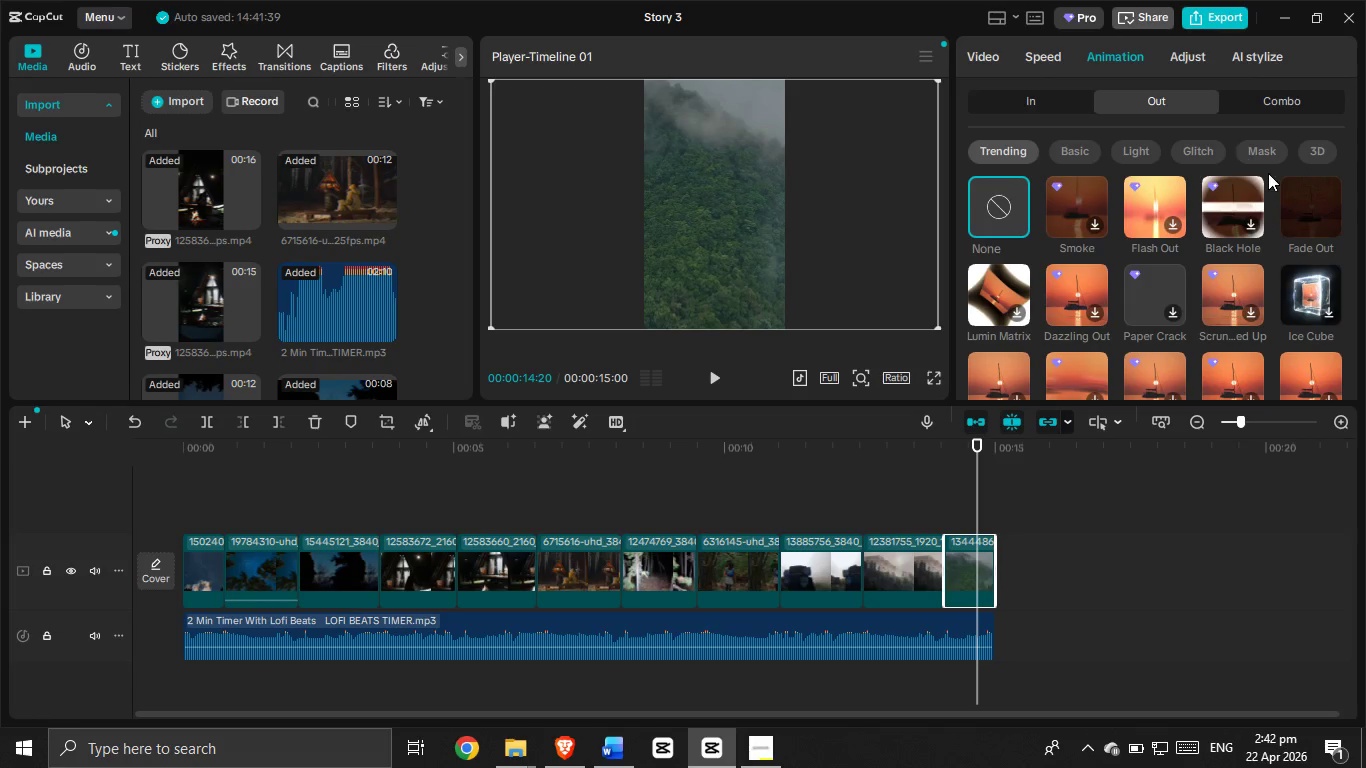 
left_click([1288, 214])
 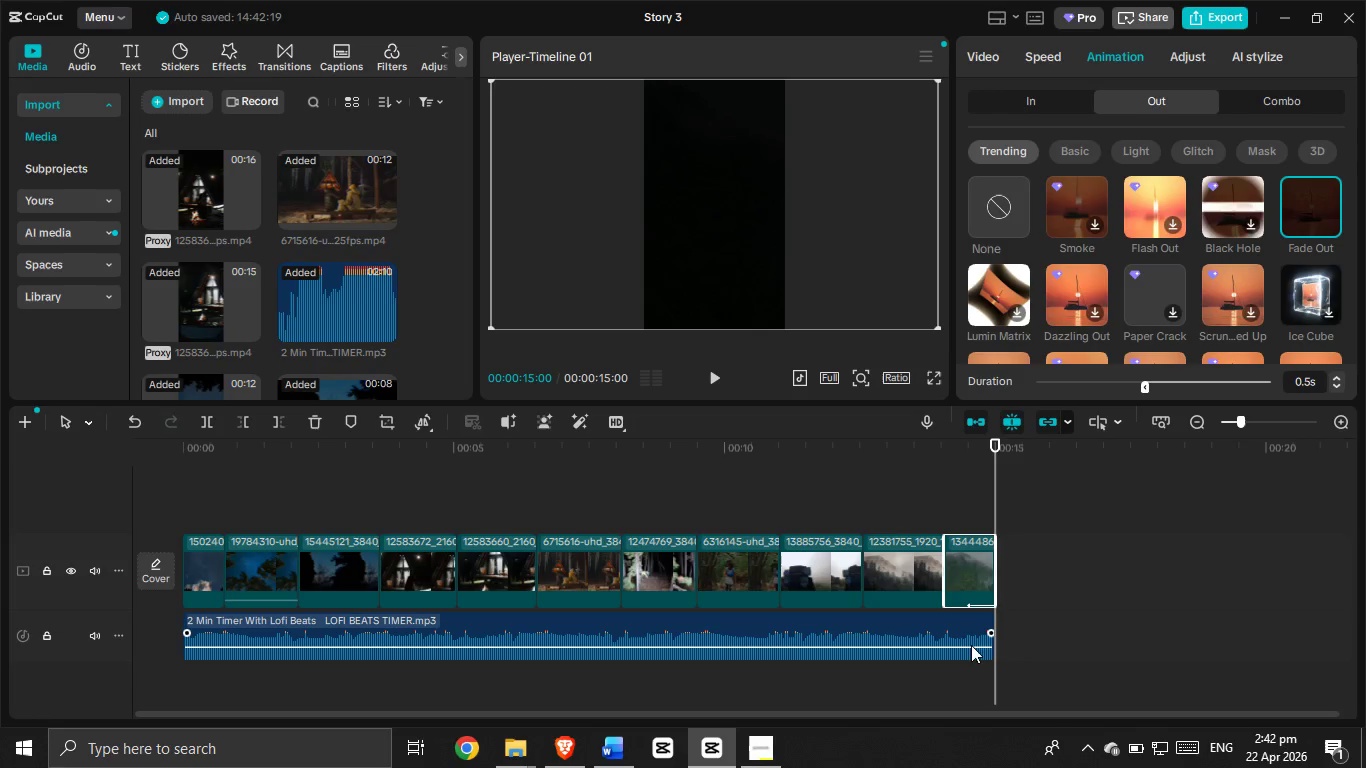 
left_click_drag(start_coordinate=[987, 636], to_coordinate=[956, 630])
 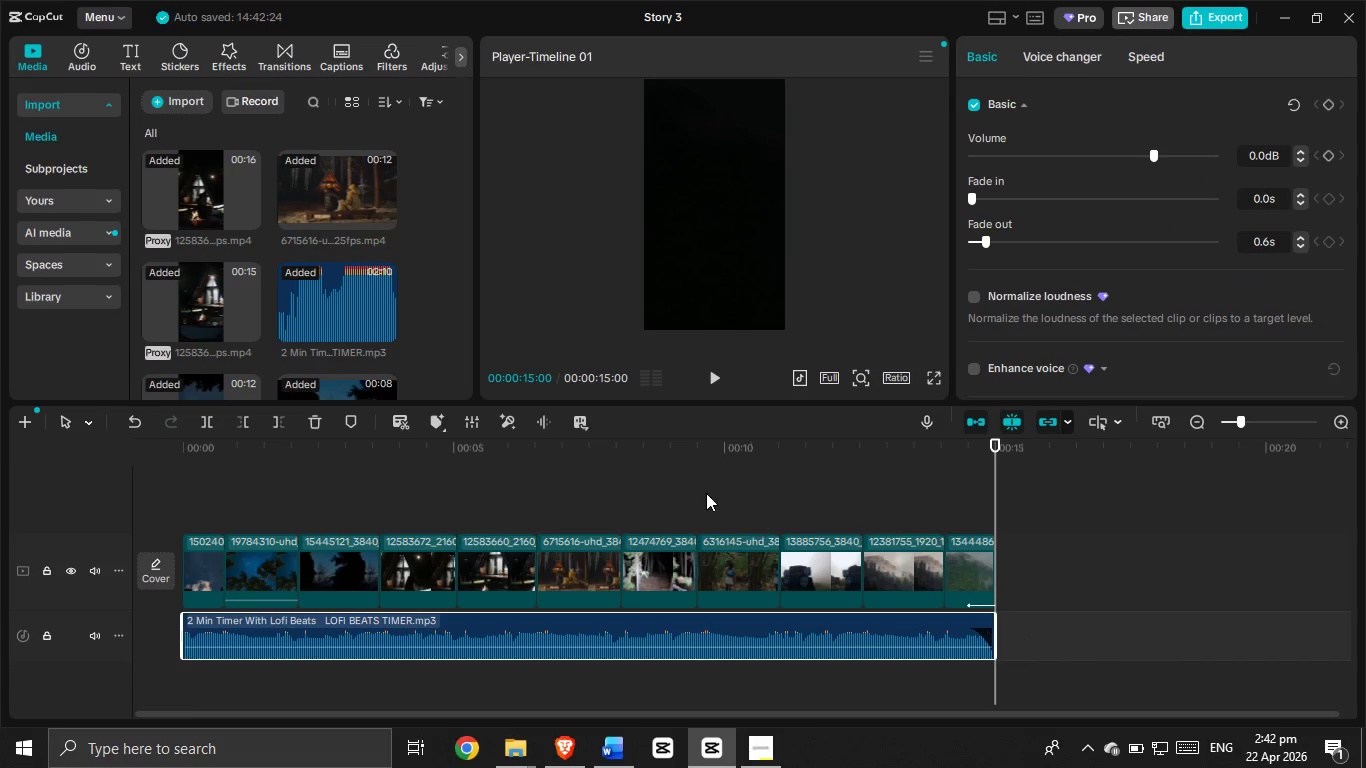 
left_click([706, 493])
 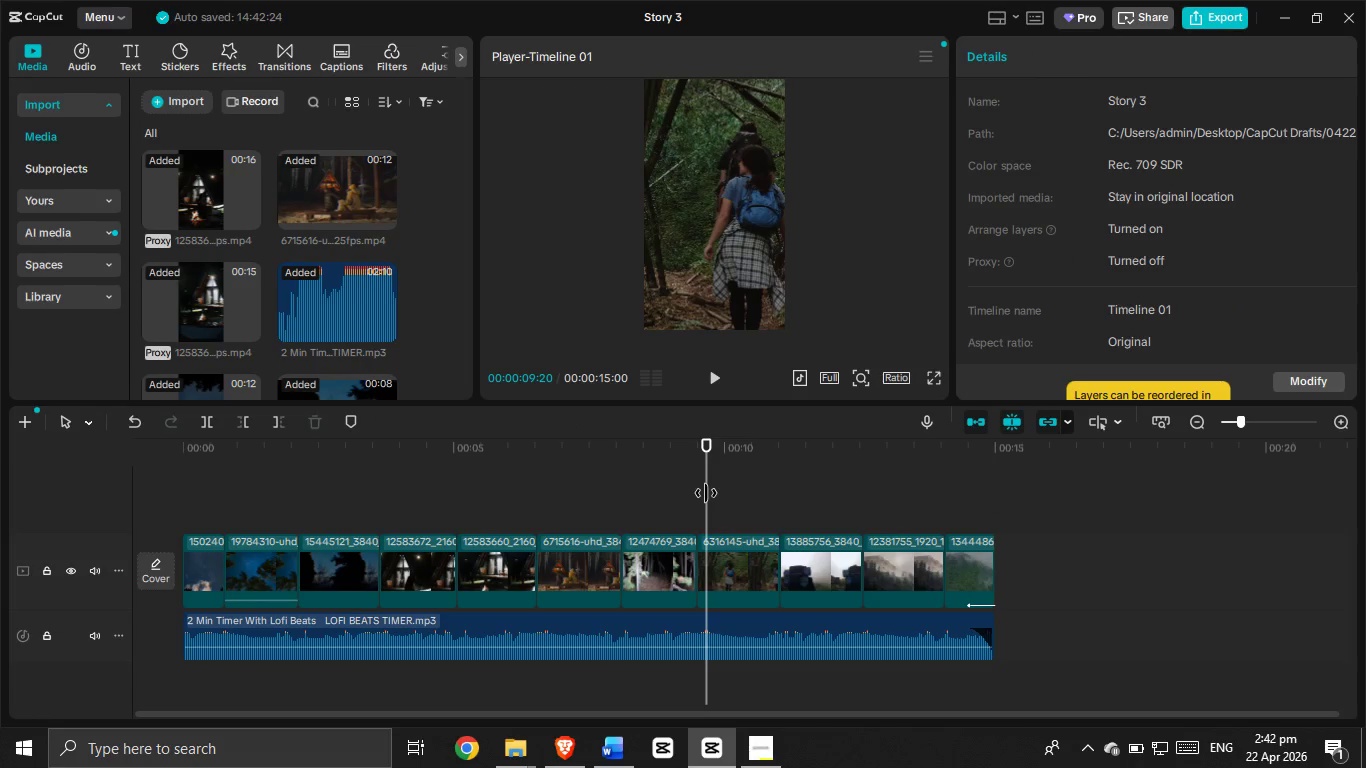 
left_click_drag(start_coordinate=[706, 493], to_coordinate=[0, 658])
 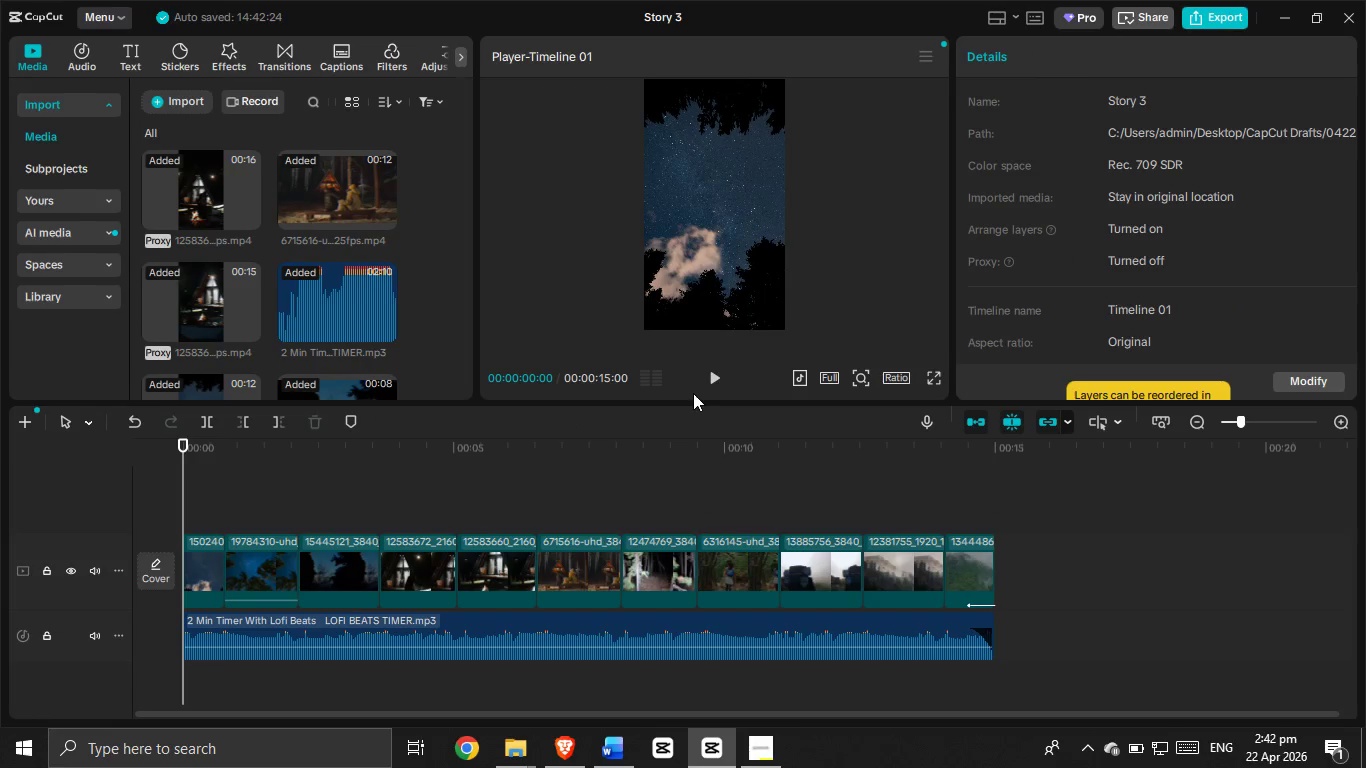 
left_click([713, 369])
 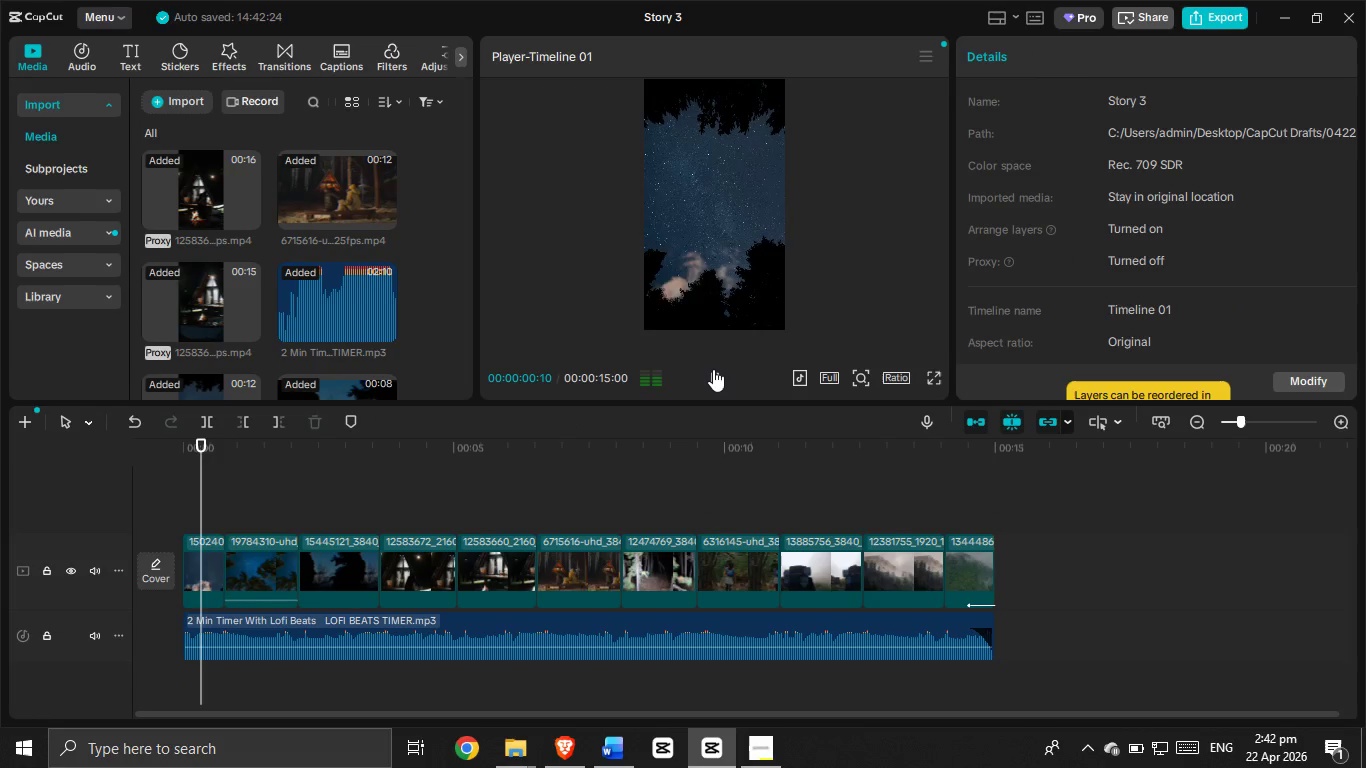 
left_click([713, 369])
 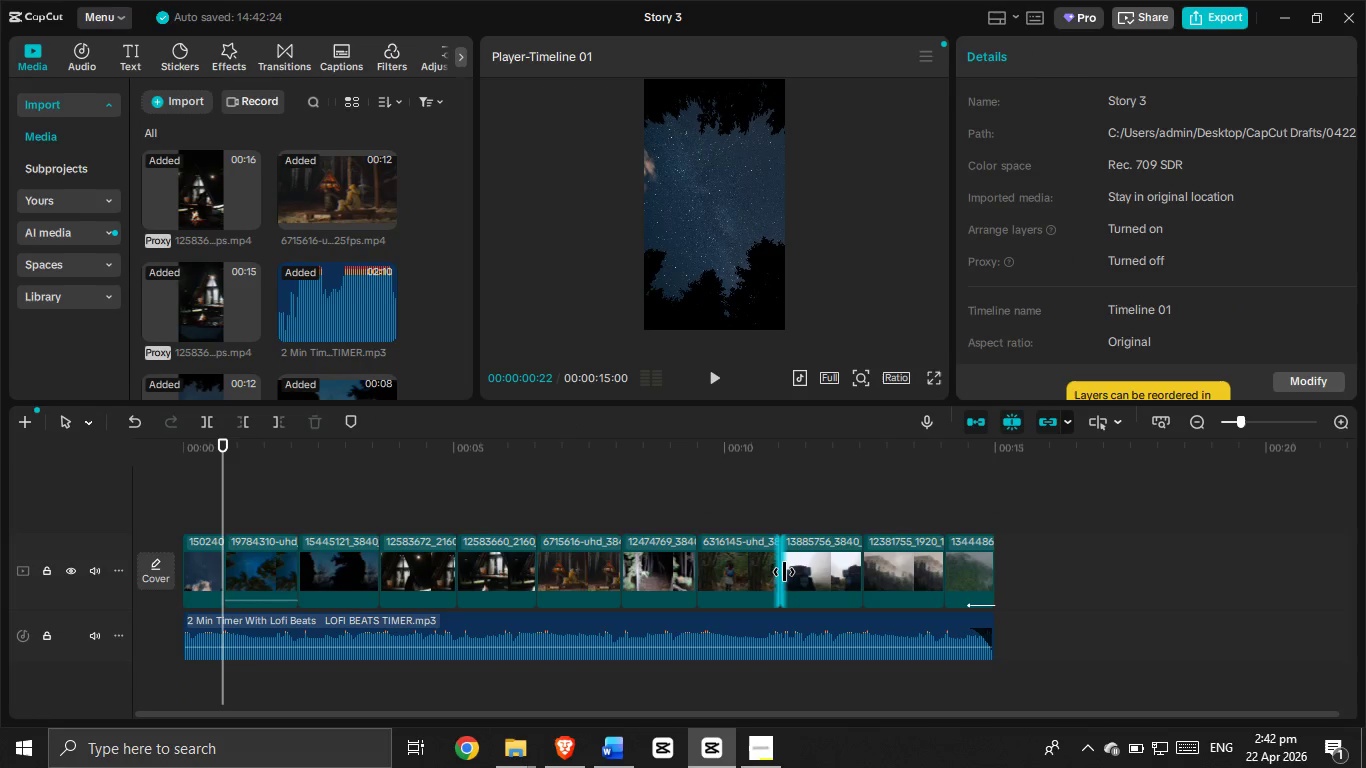 
scroll: coordinate [348, 514], scroll_direction: up, amount: 10.0
 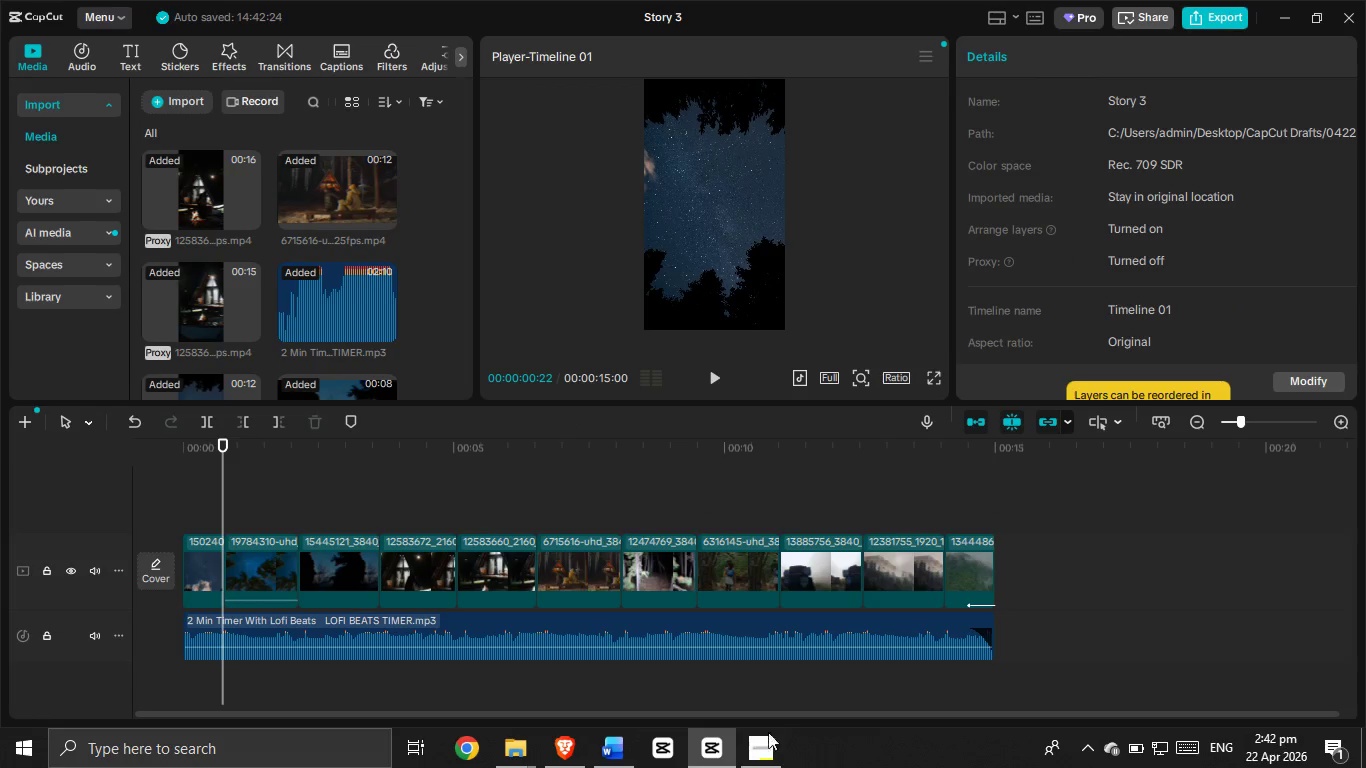 
left_click([761, 752])